 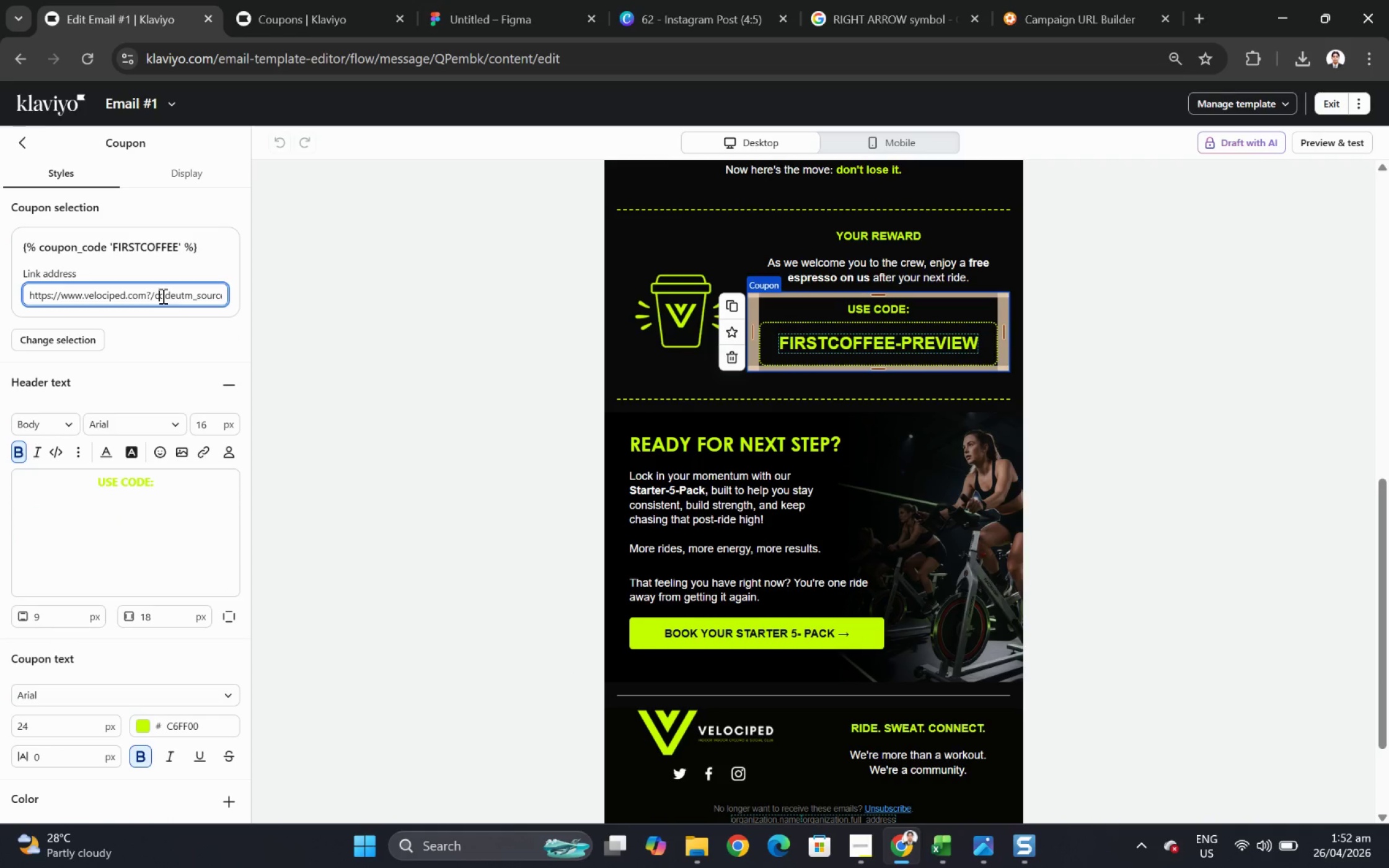 
scroll: coordinate [1082, 688], scroll_direction: down, amount: 6.0
 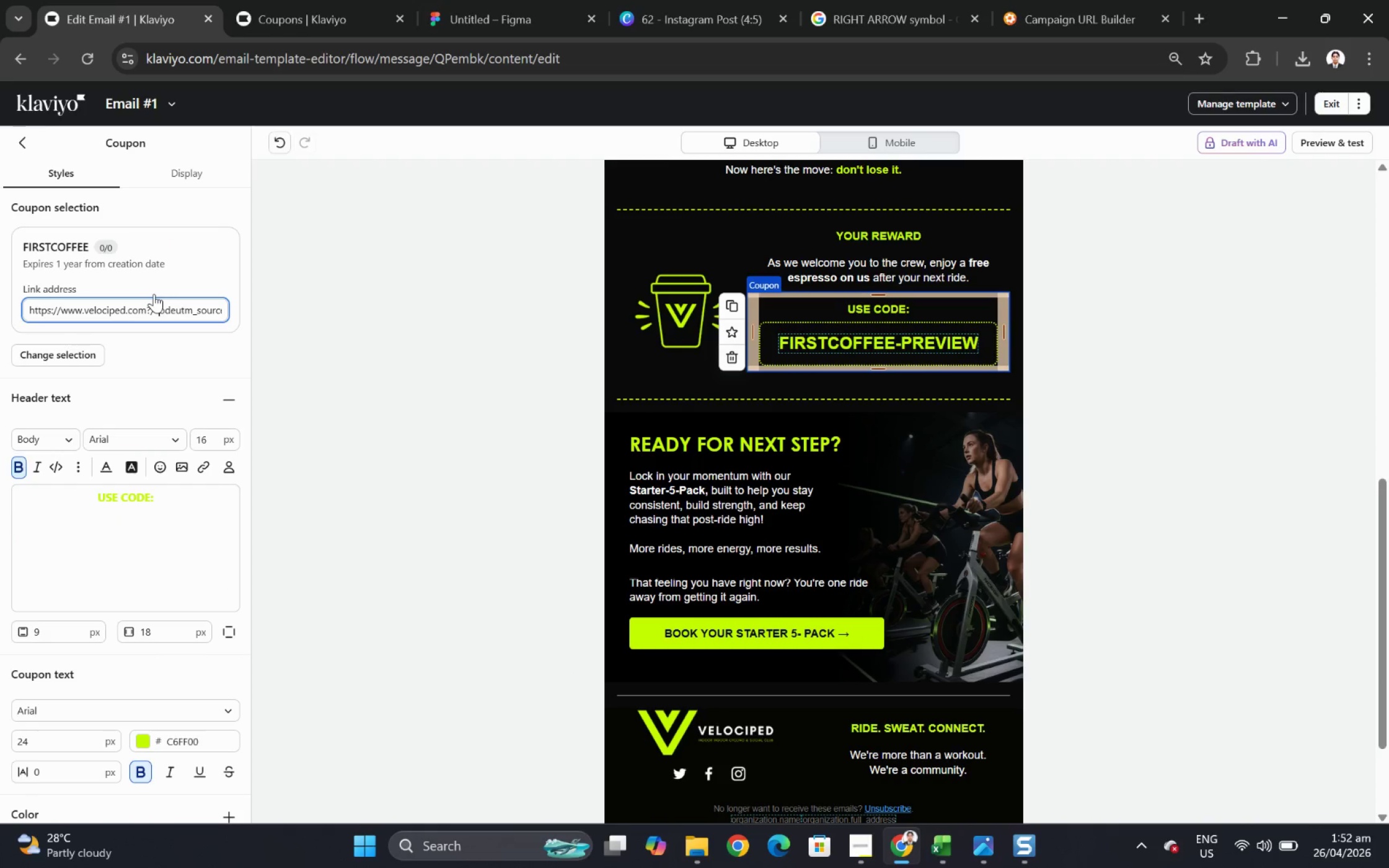 
left_click([863, 632])
 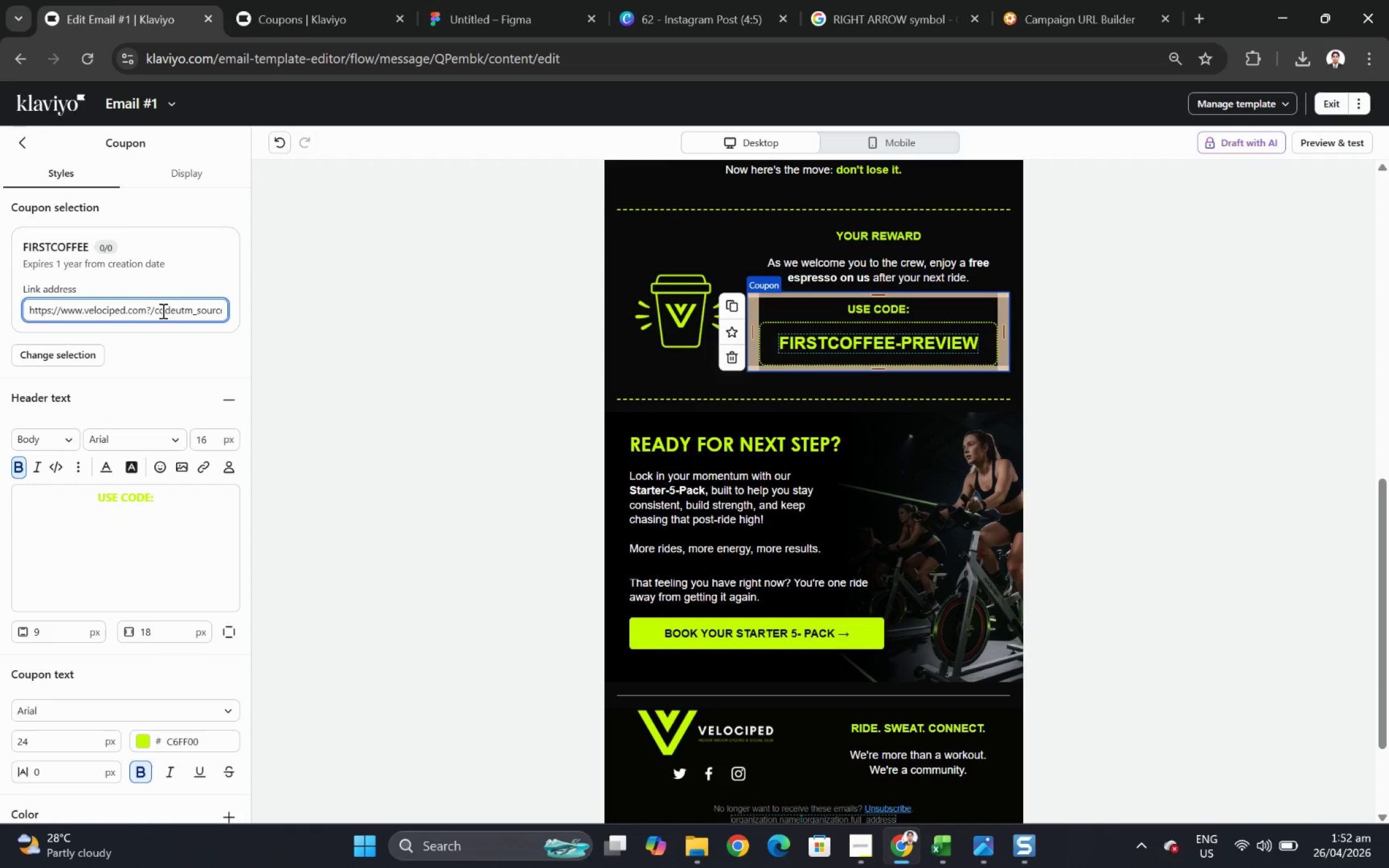 
left_click([919, 344])
 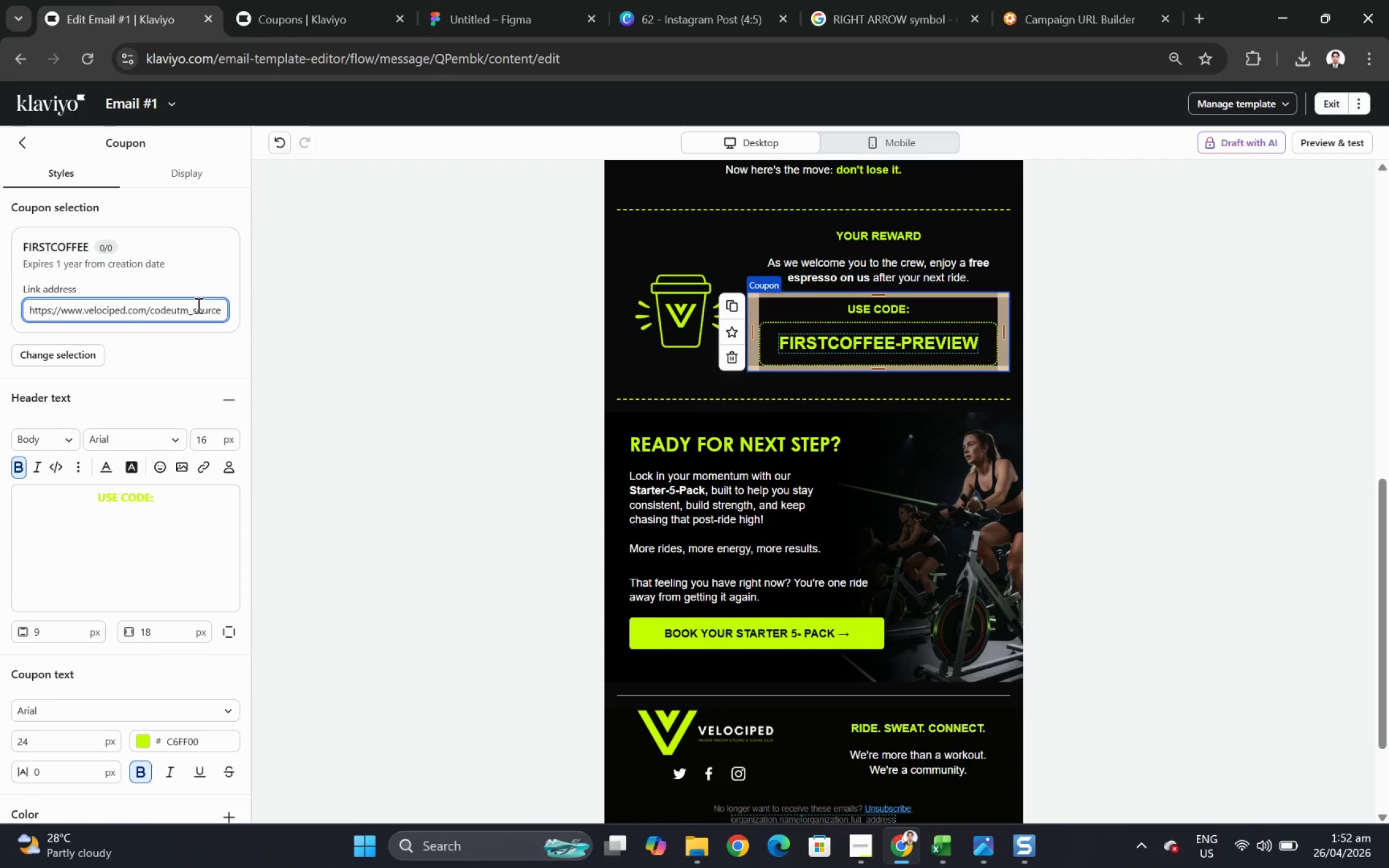 
left_click([162, 296])
 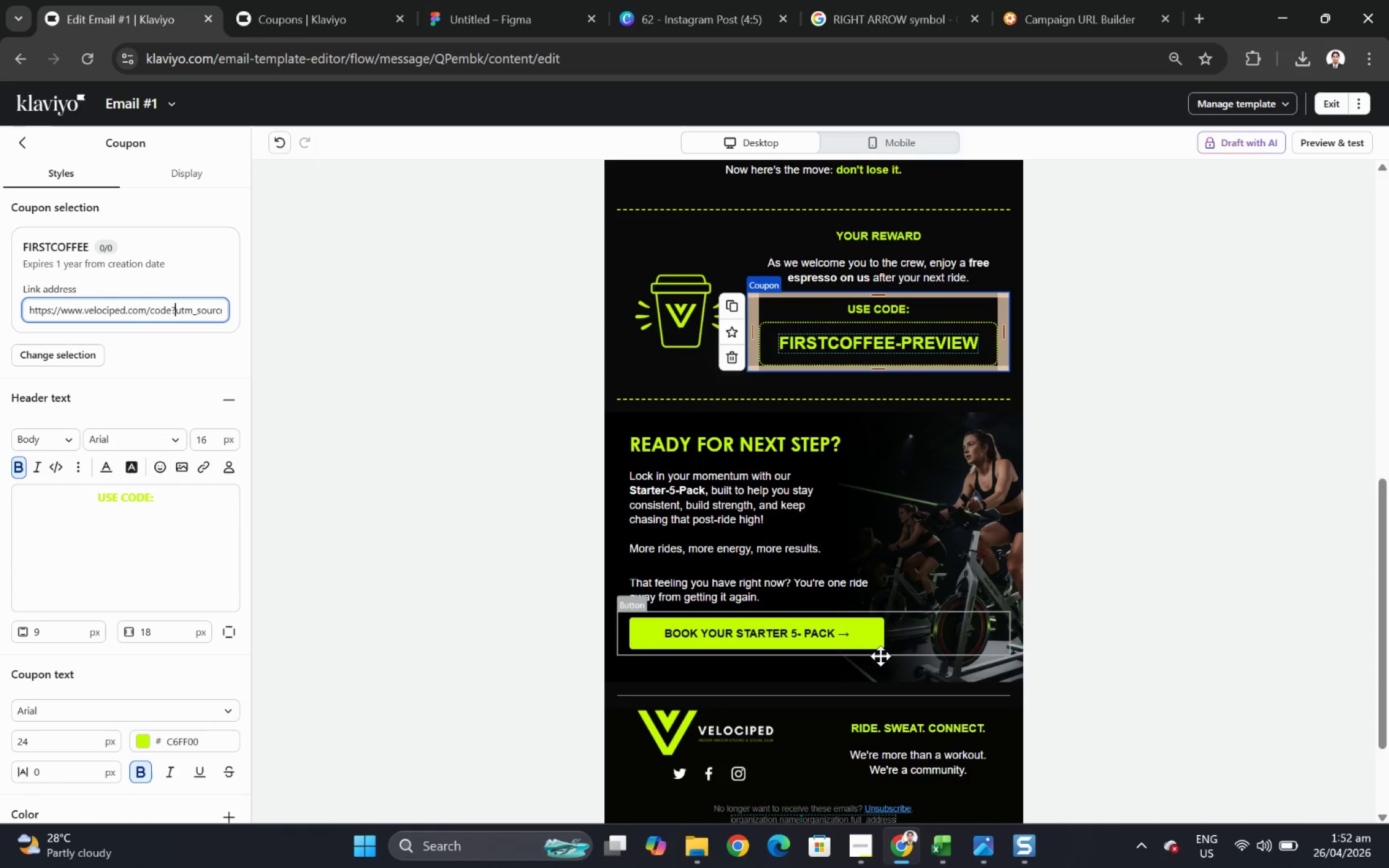 
left_click([154, 294])
 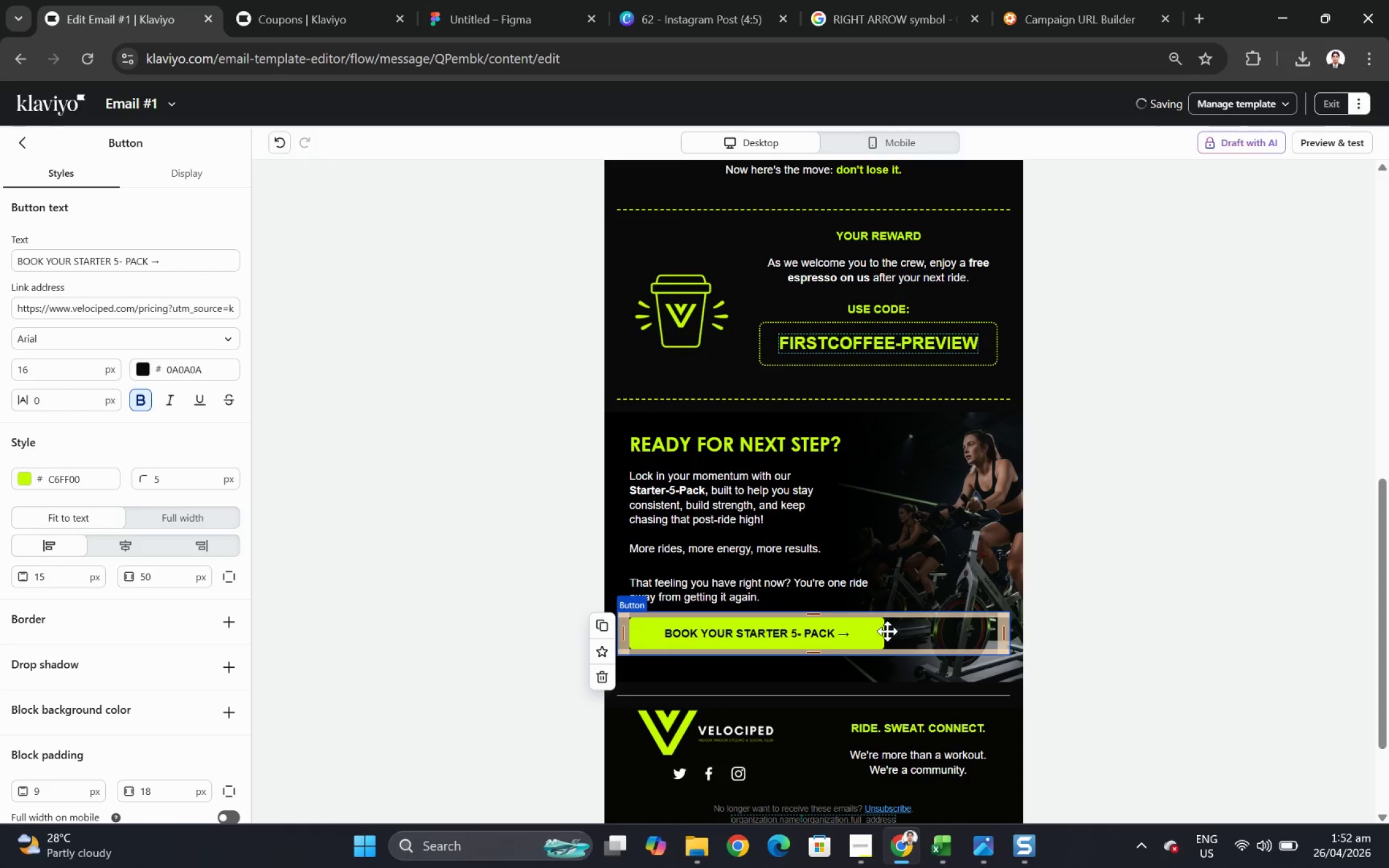 
left_click([151, 309])
 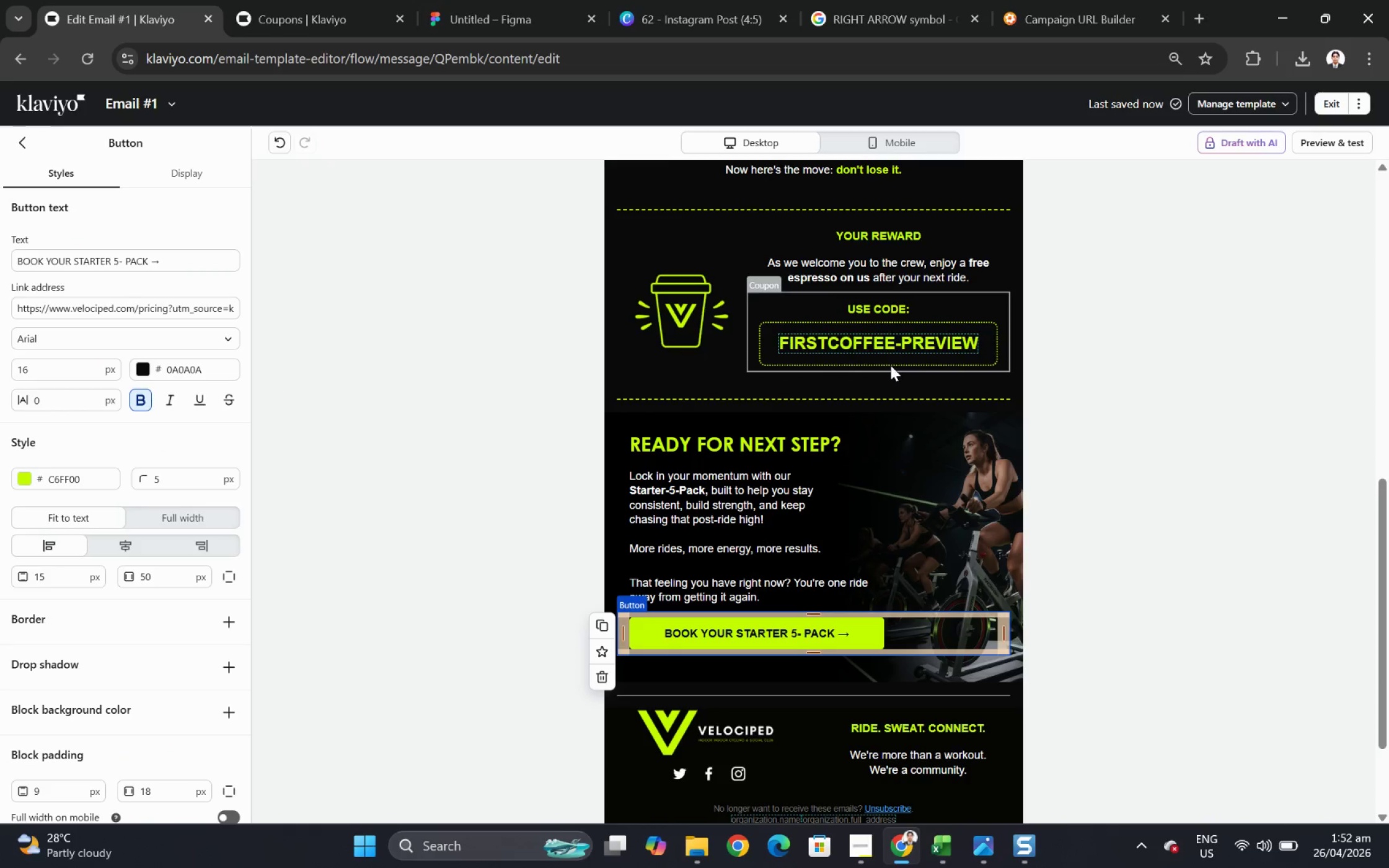 
key(Backspace)
 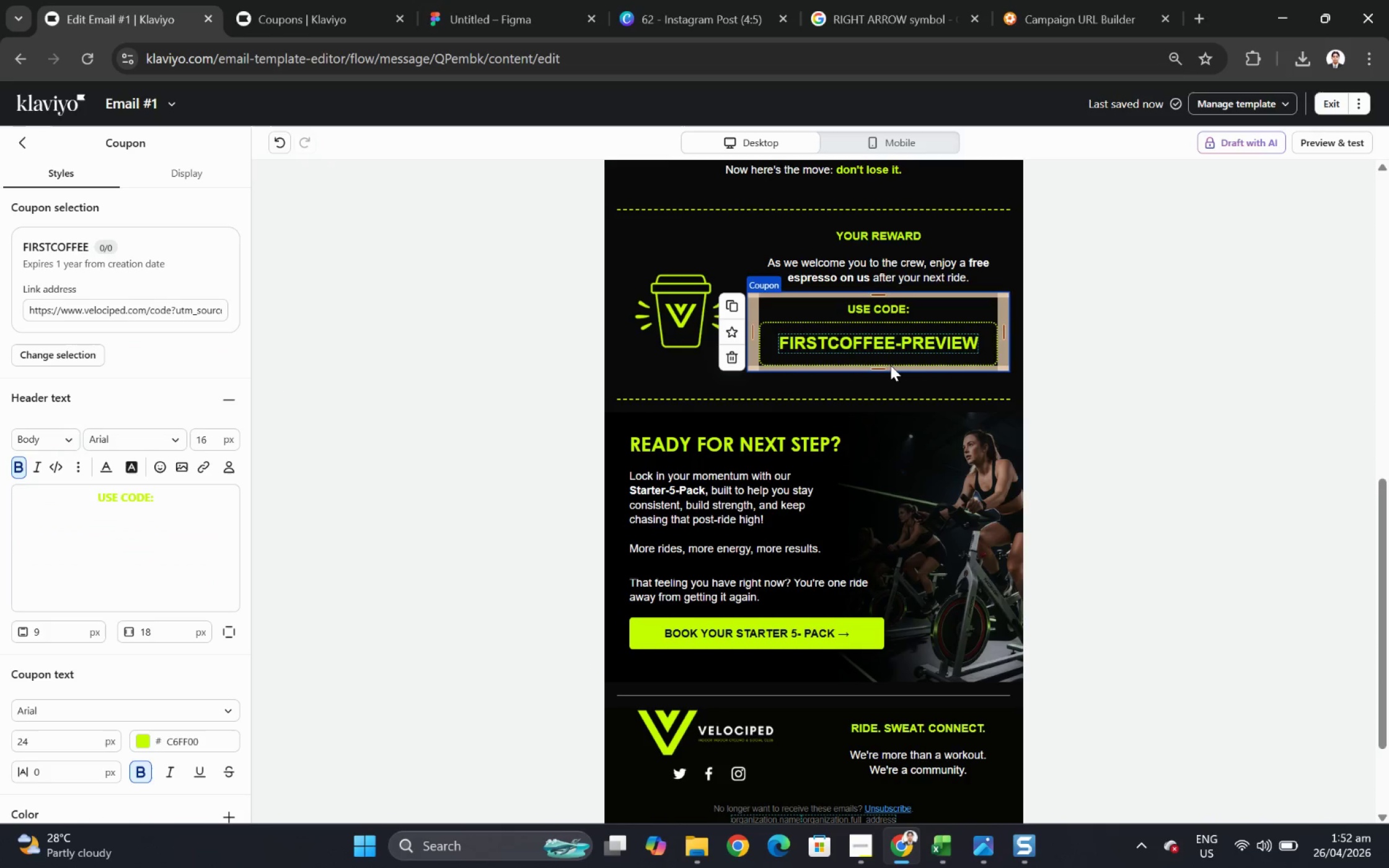 
left_click([170, 309])
 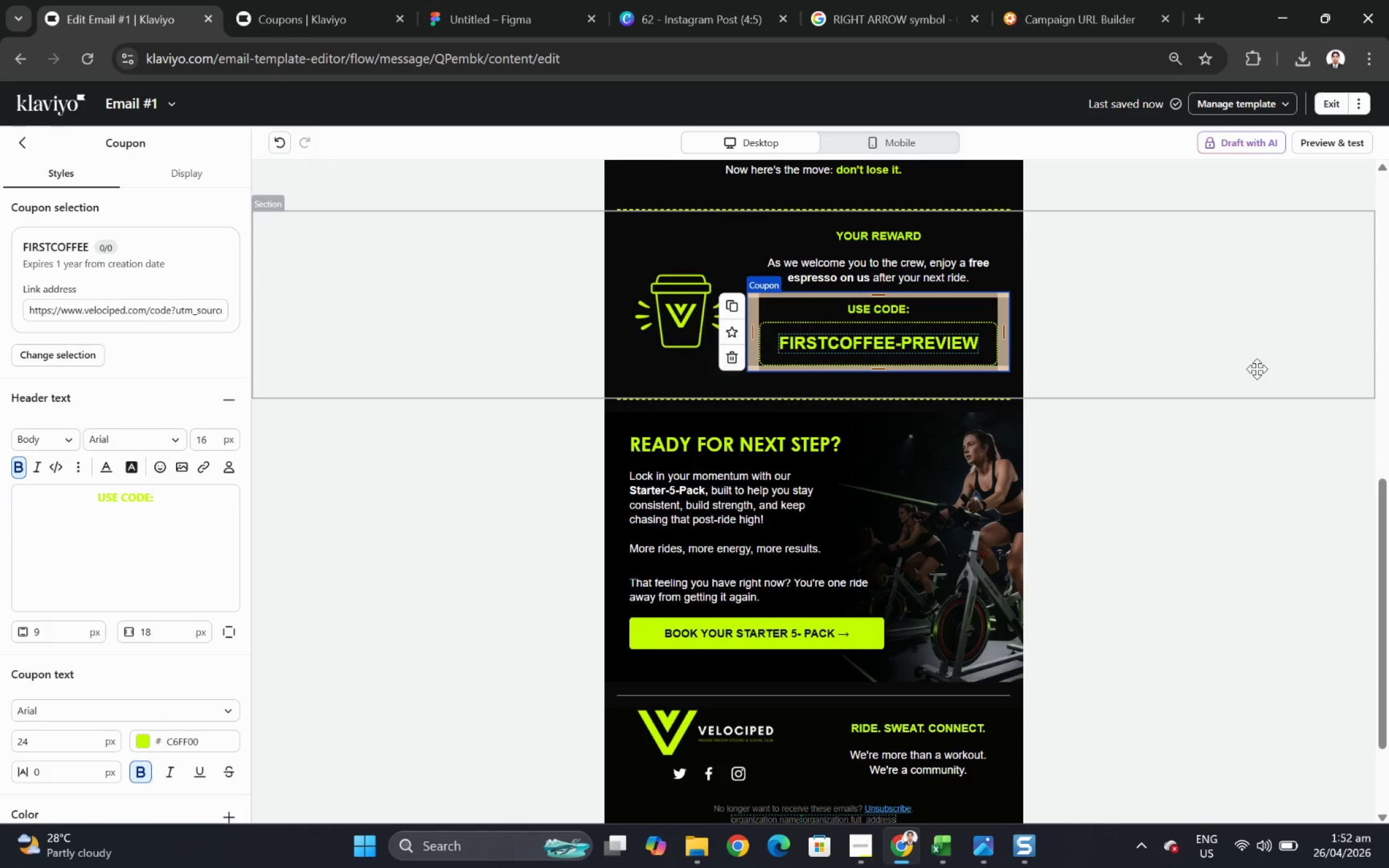 
key(Shift+ShiftRight)
 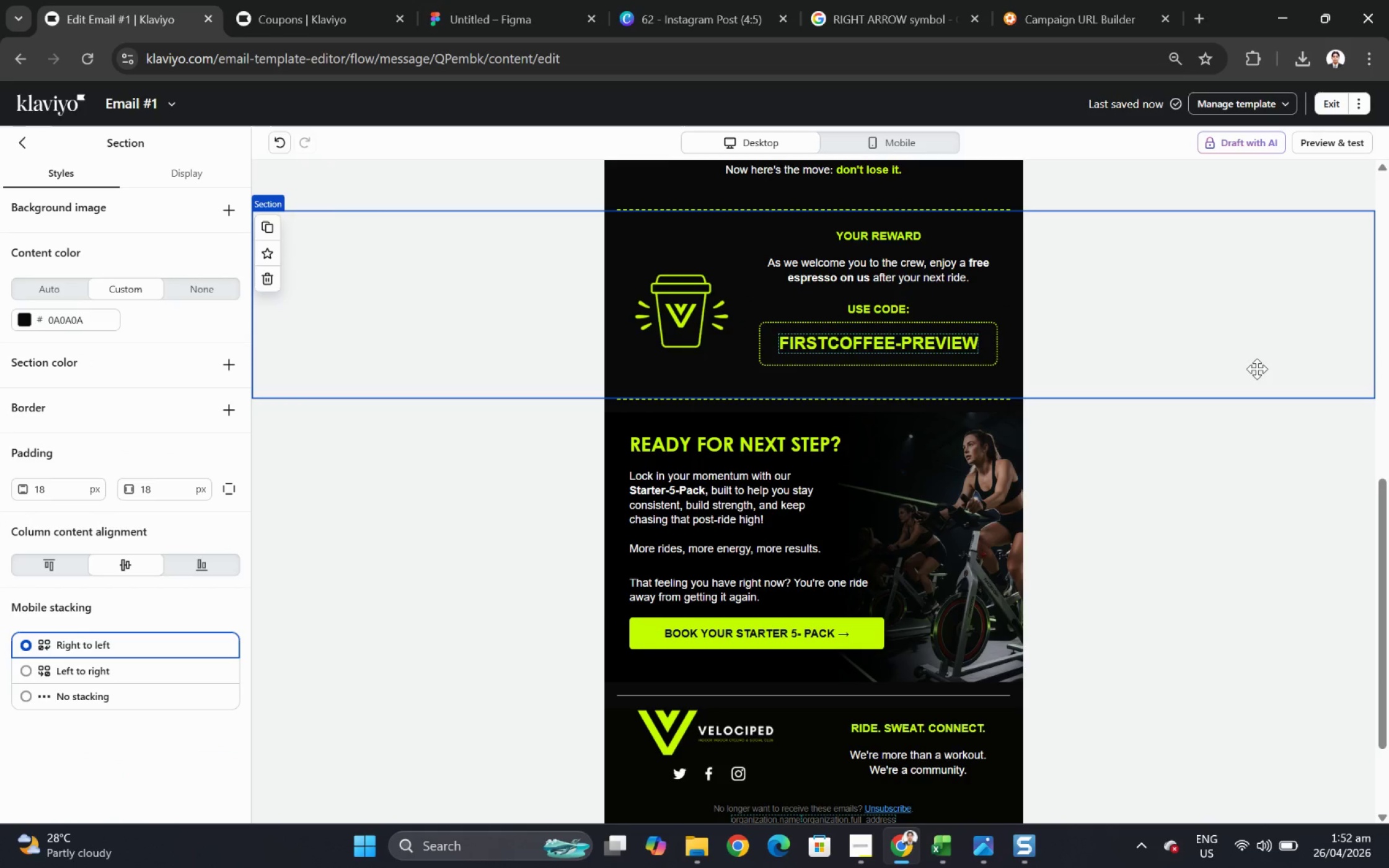 
key(Shift+Slash)
 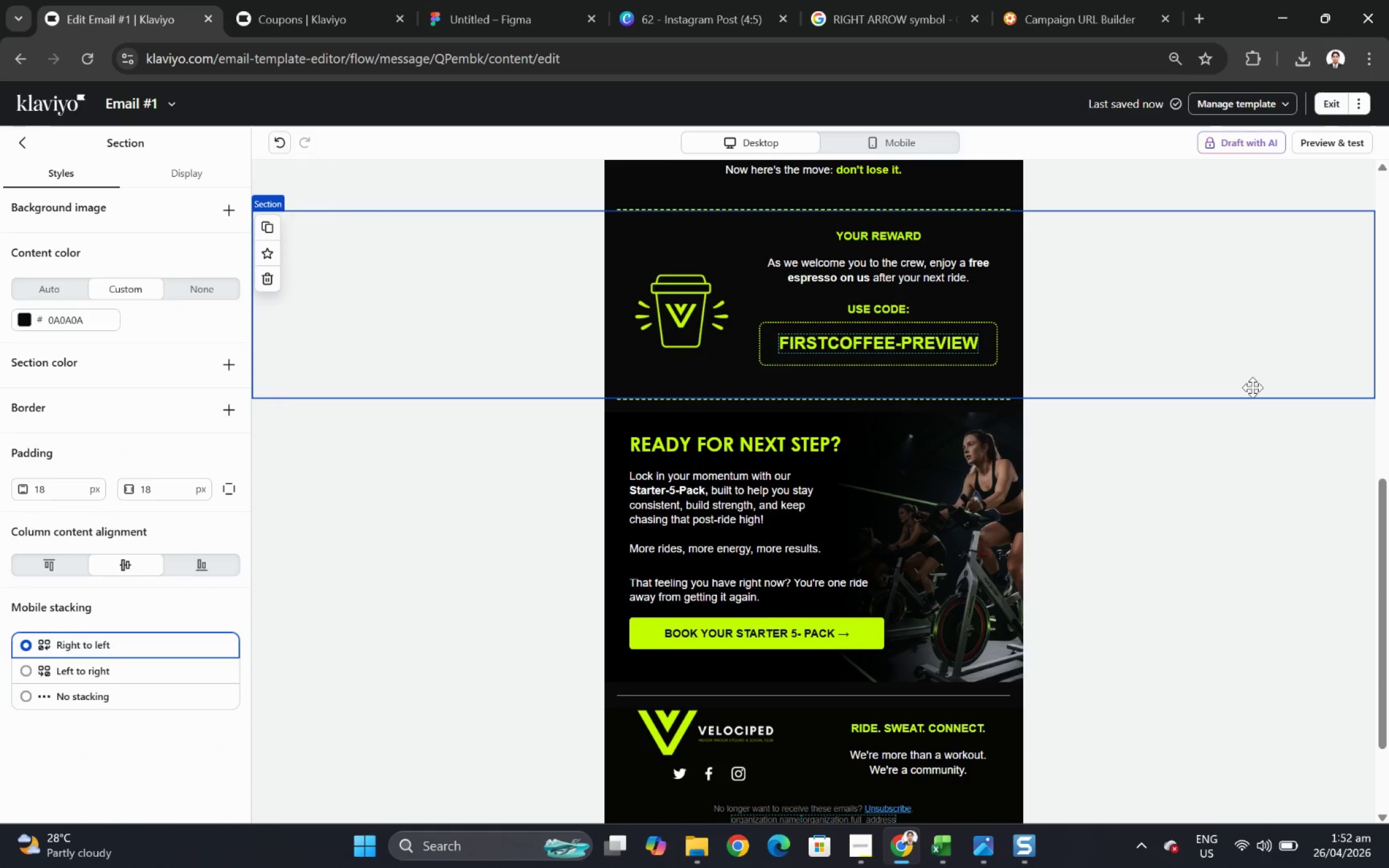 
left_click([888, 632])
 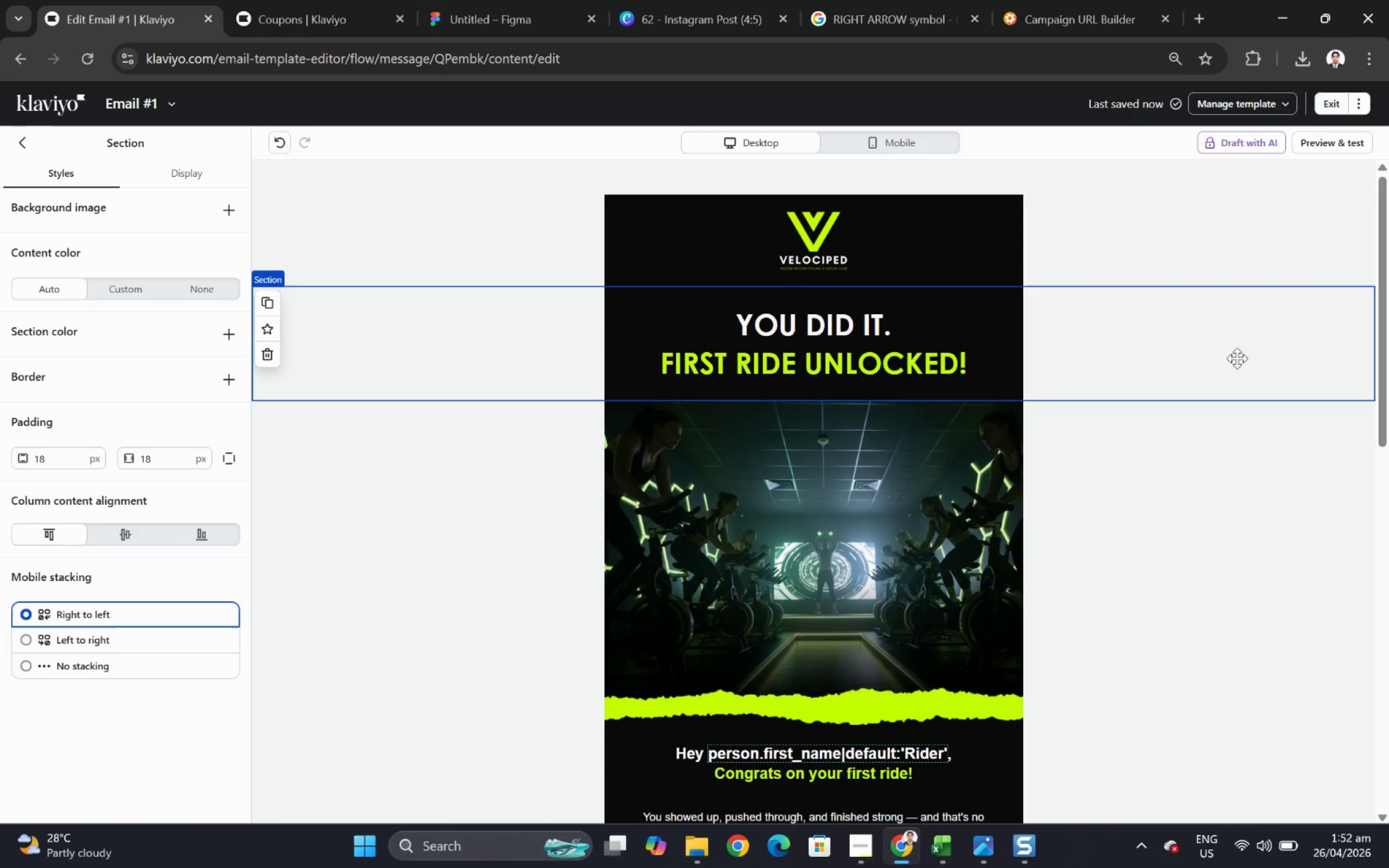 
left_click([890, 365])
 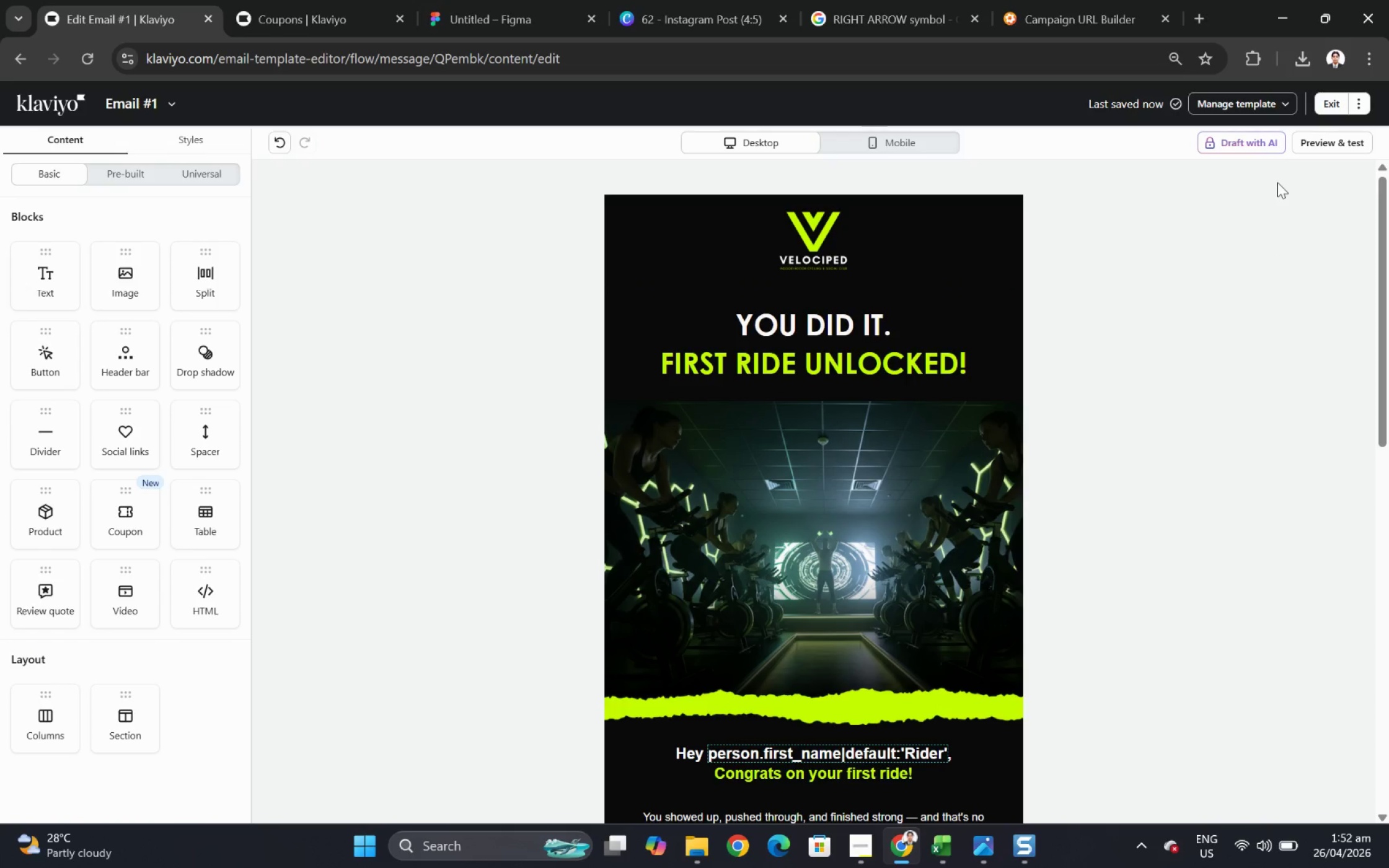 
left_click([1256, 369])
 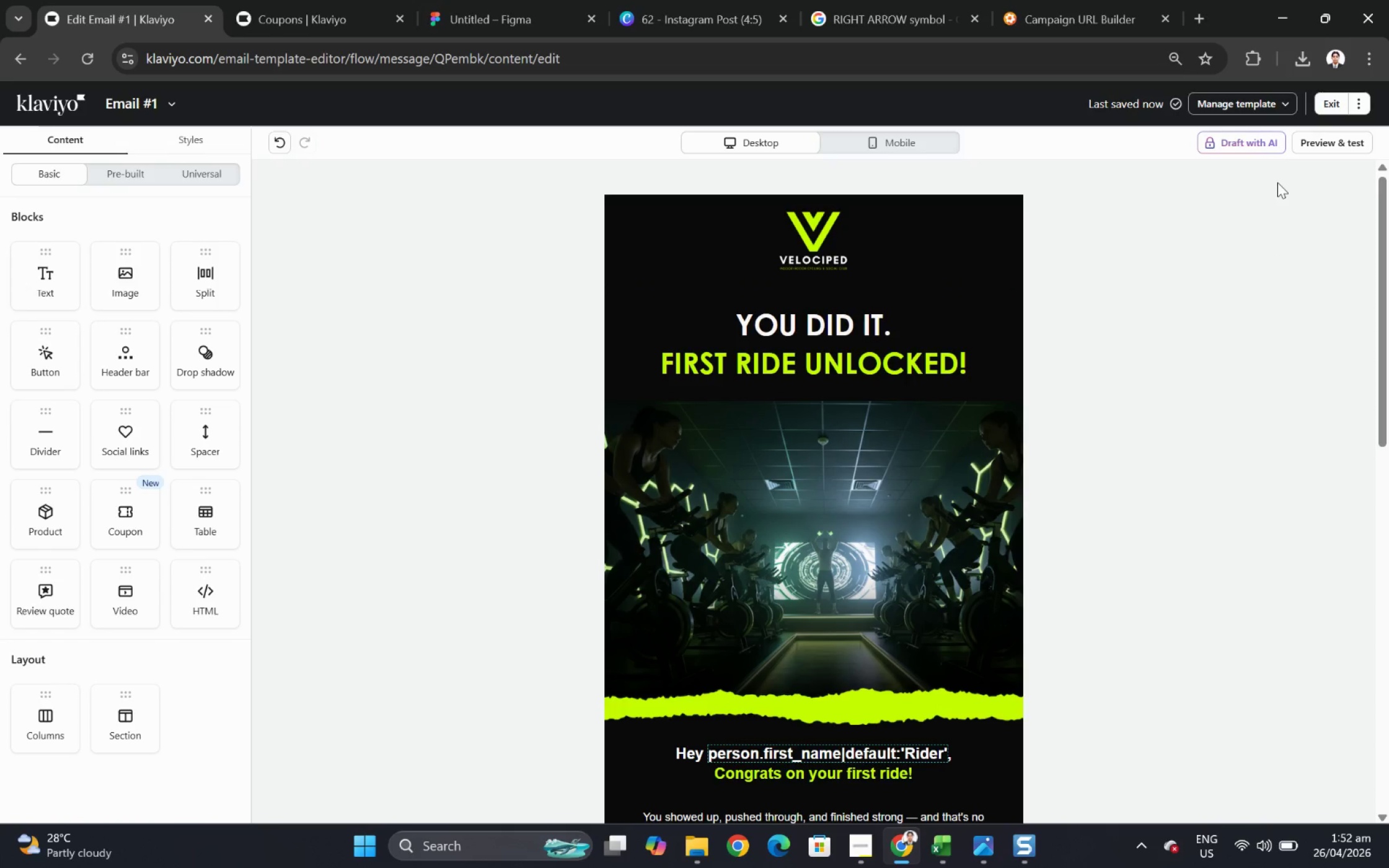 
scroll: coordinate [1245, 455], scroll_direction: up, amount: 11.0
 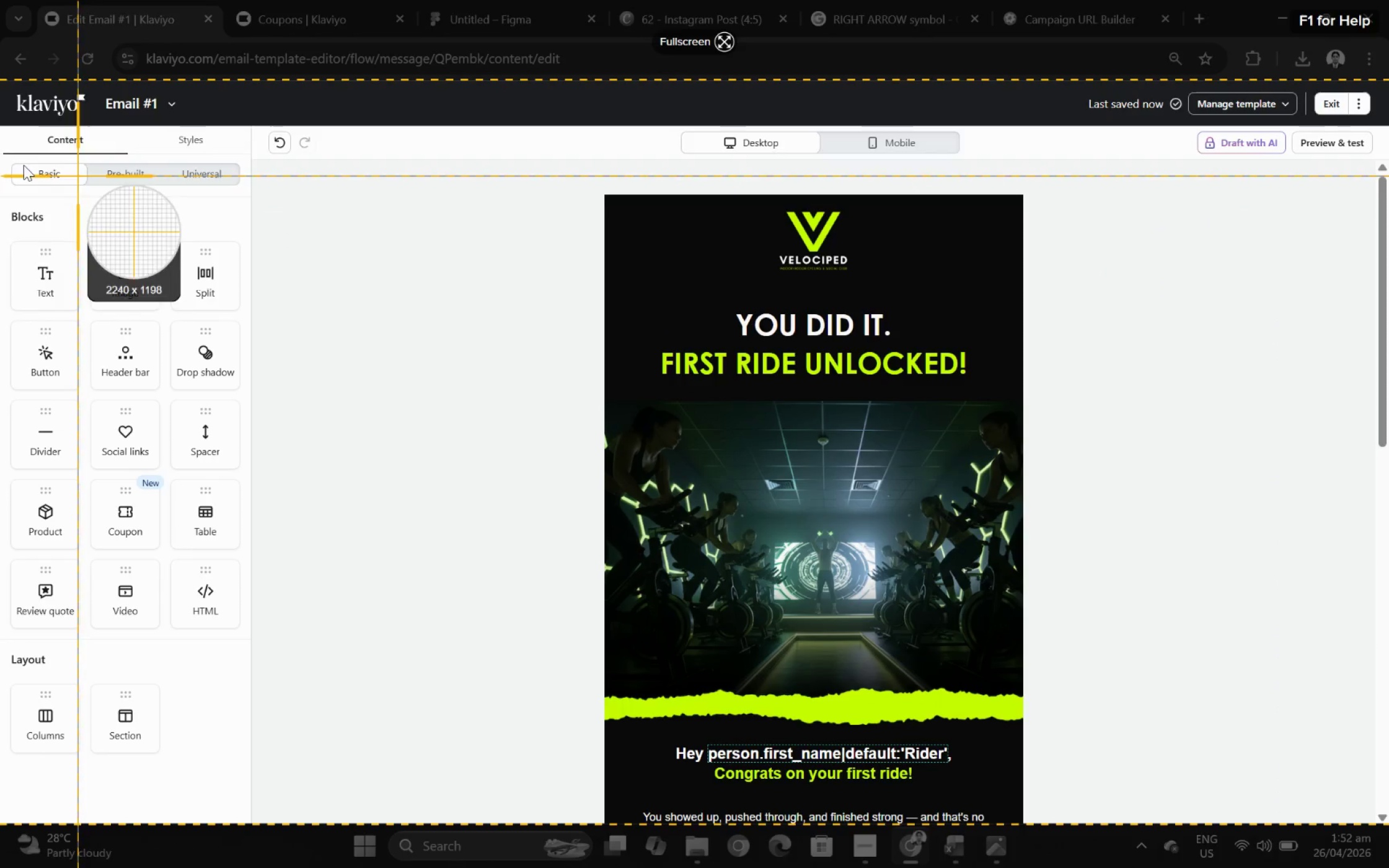 
left_click([1246, 364])
 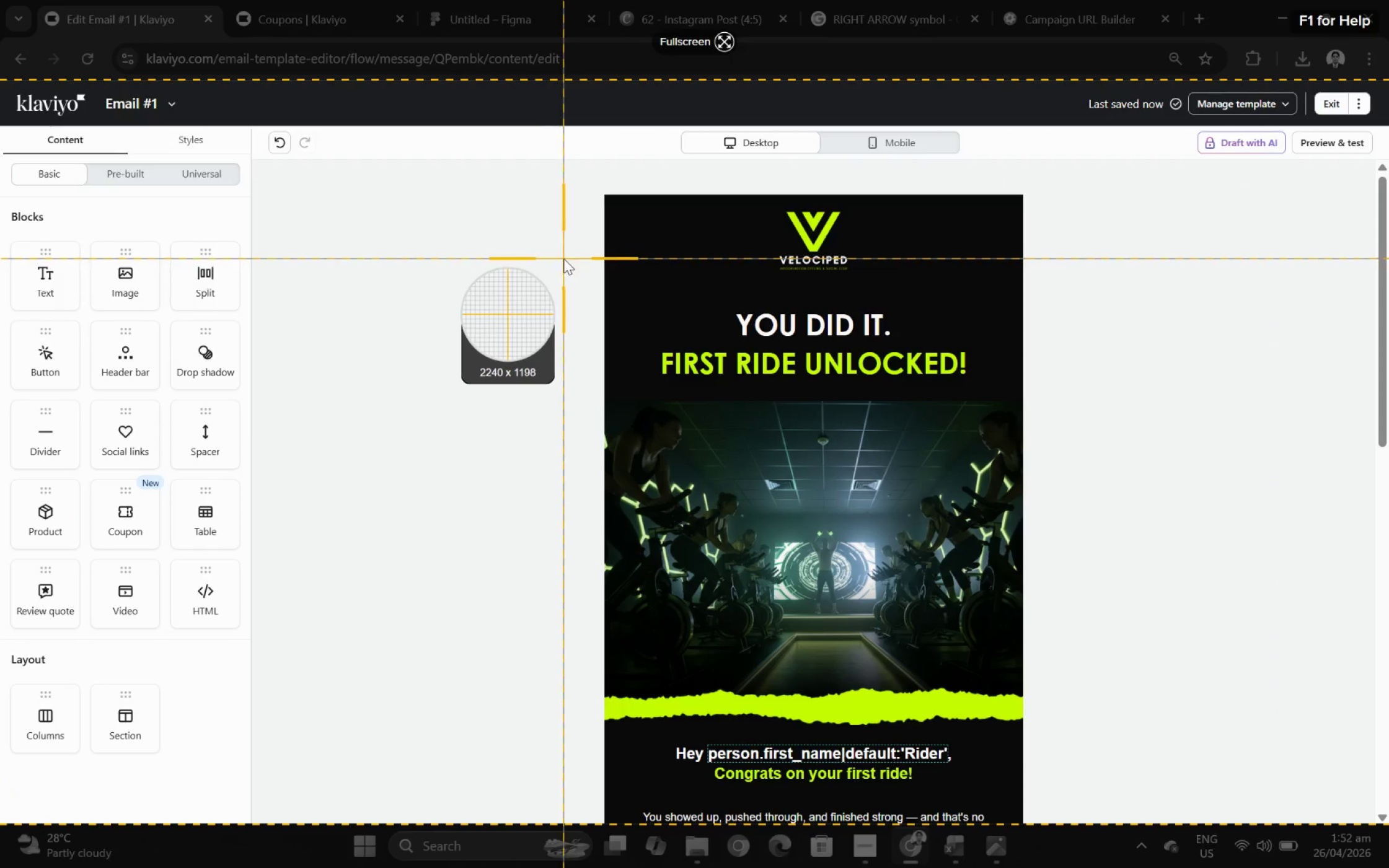 
left_click([1277, 182])
 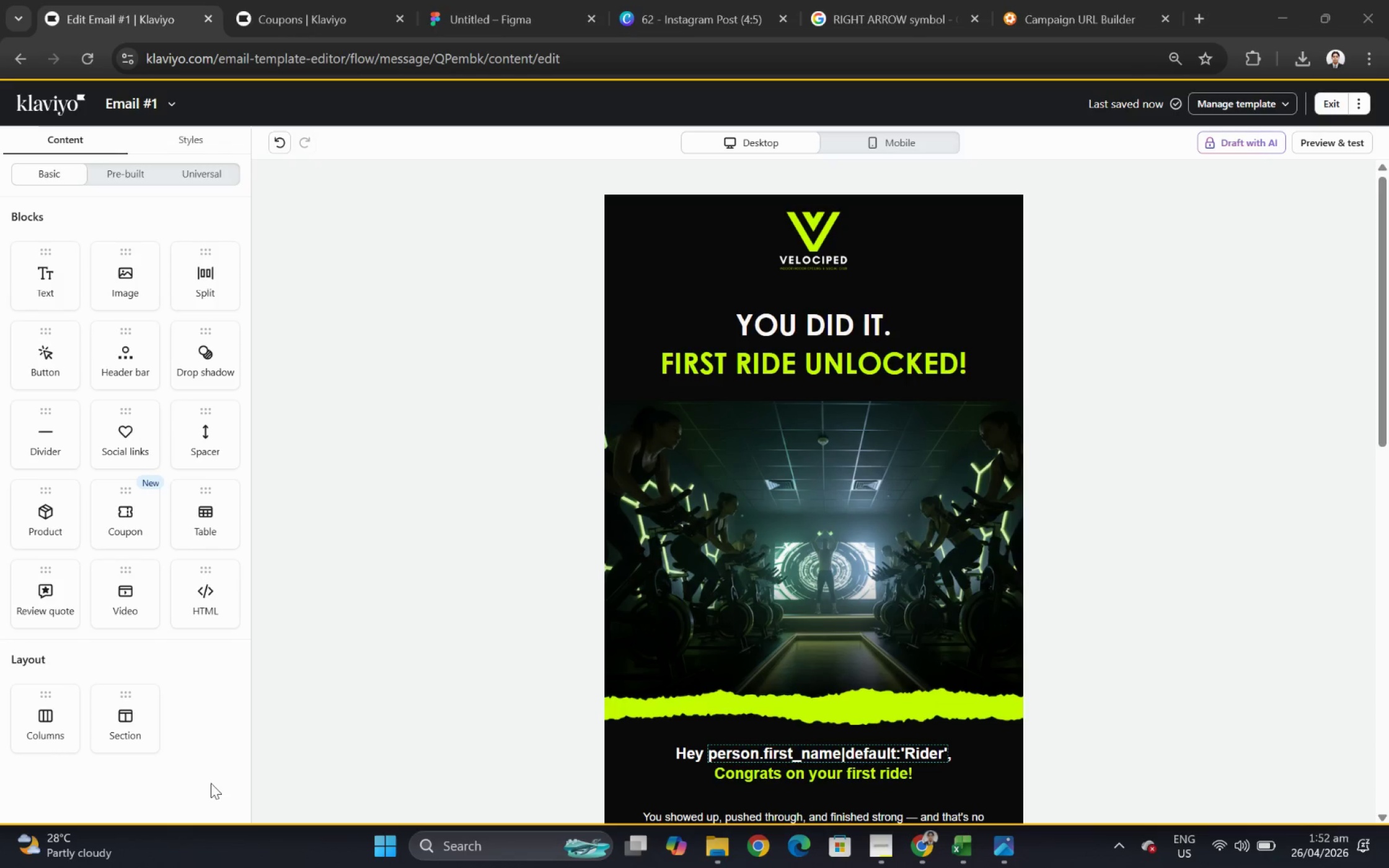 
key(F12)
 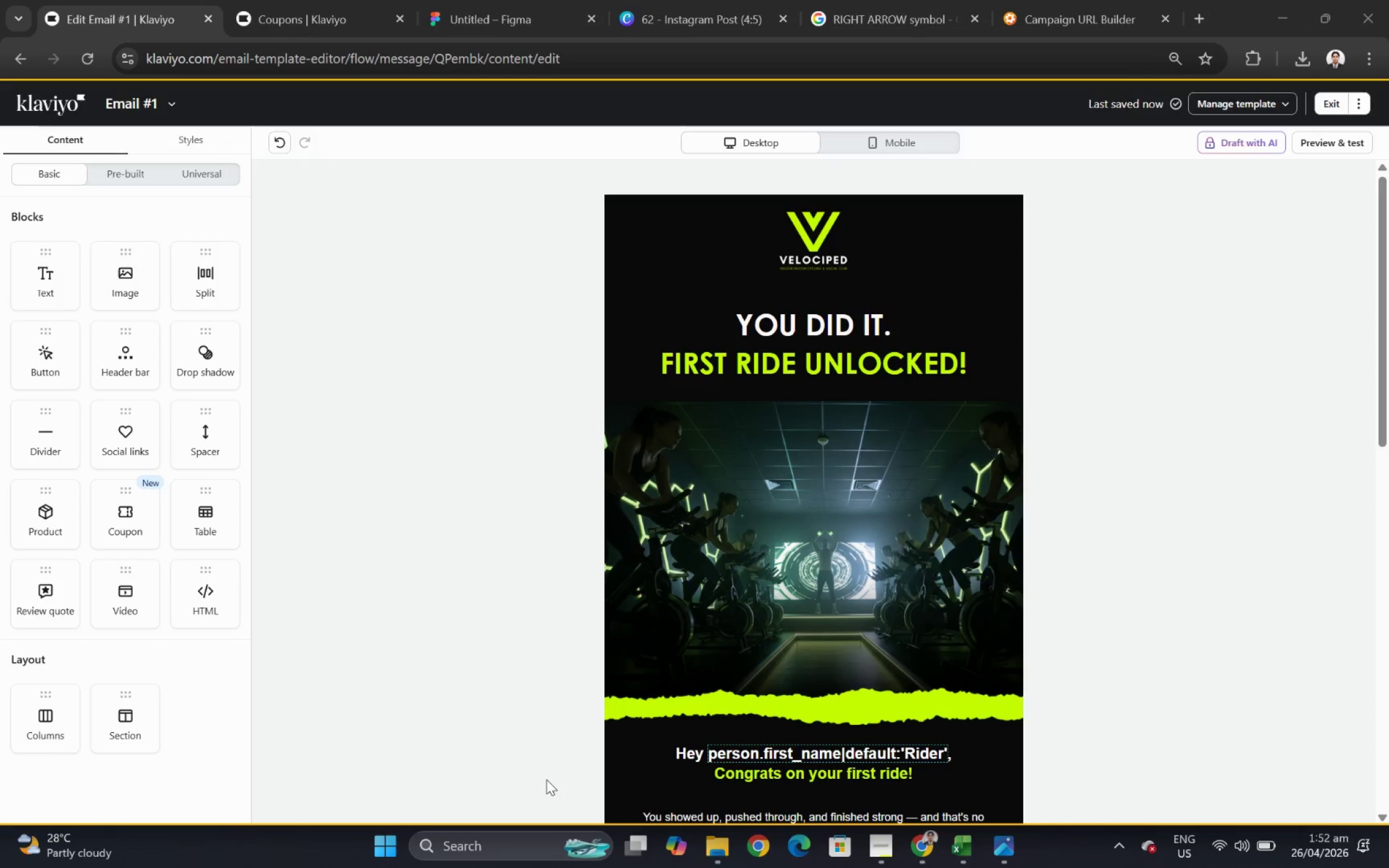 
key(Enter)
 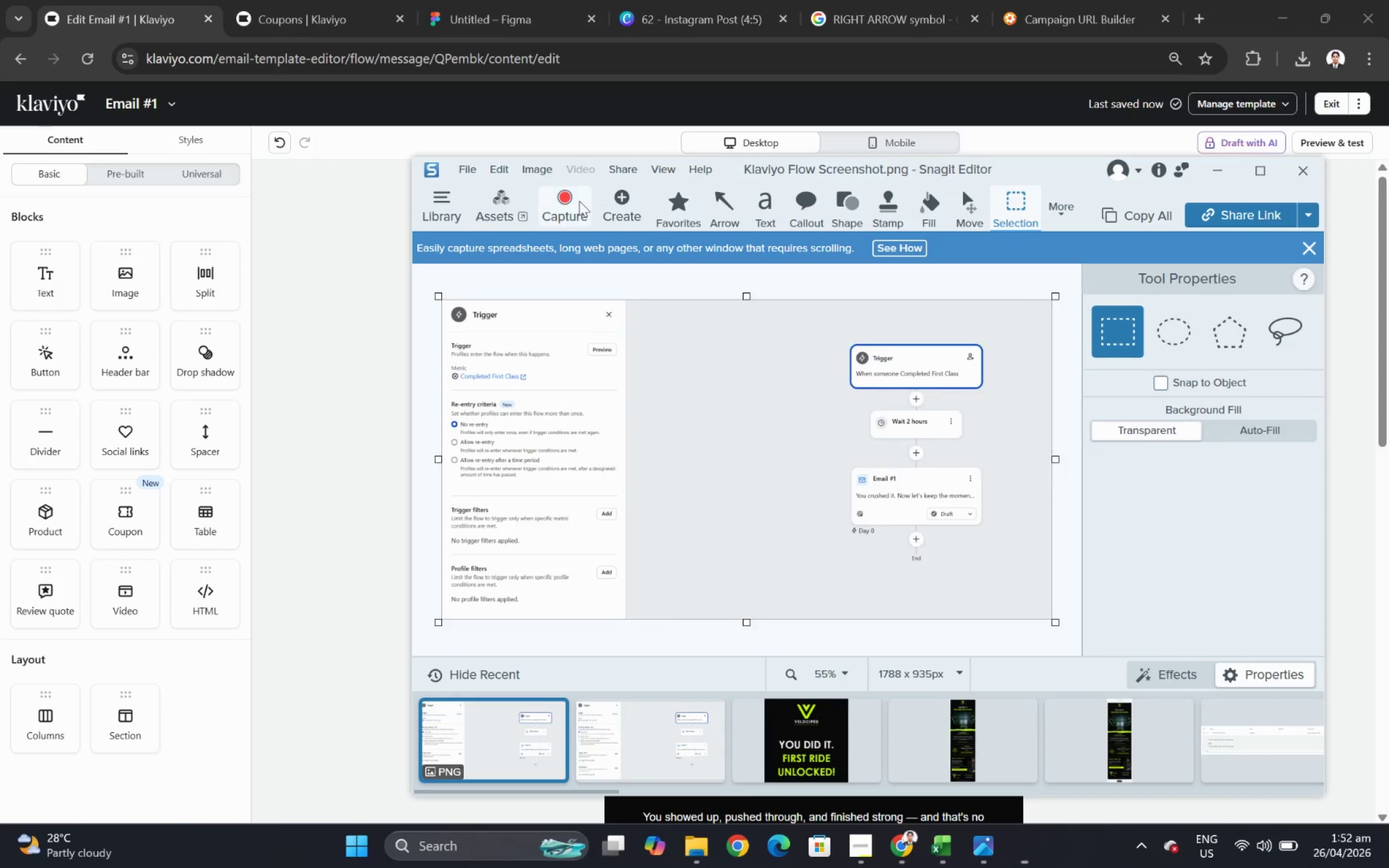 
wait(6.01)
 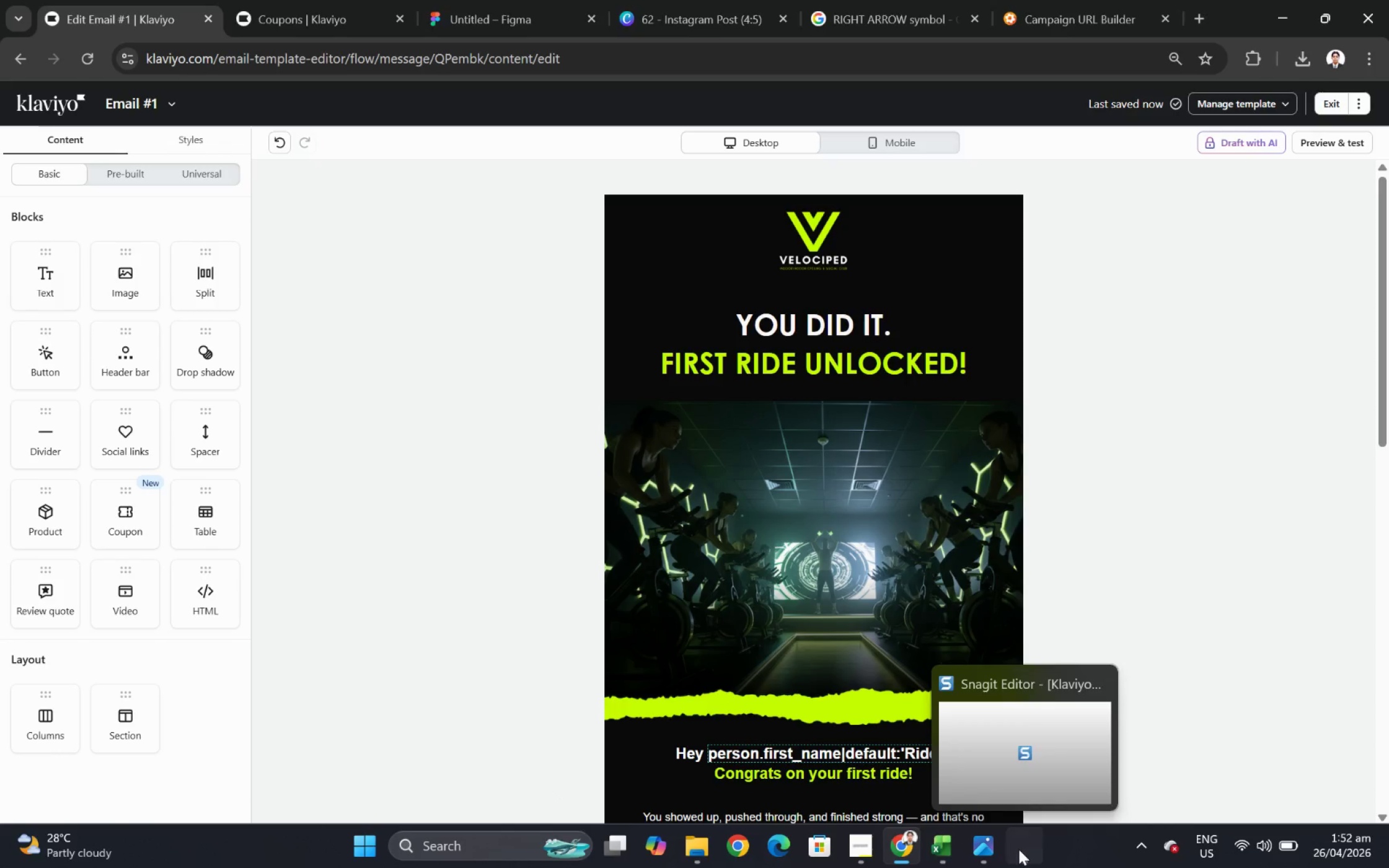 
left_click([546, 779])
 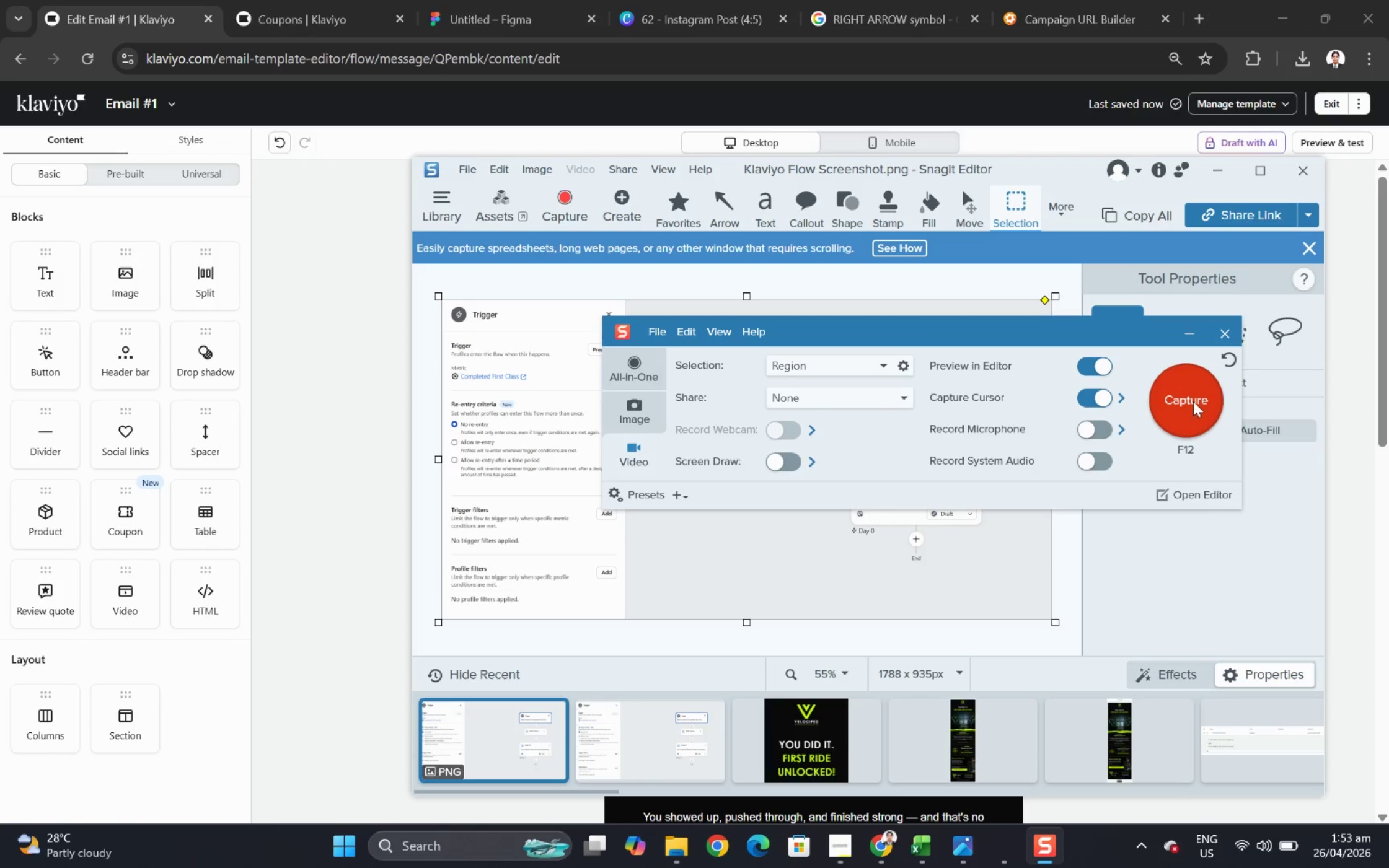 
left_click([1018, 849])
 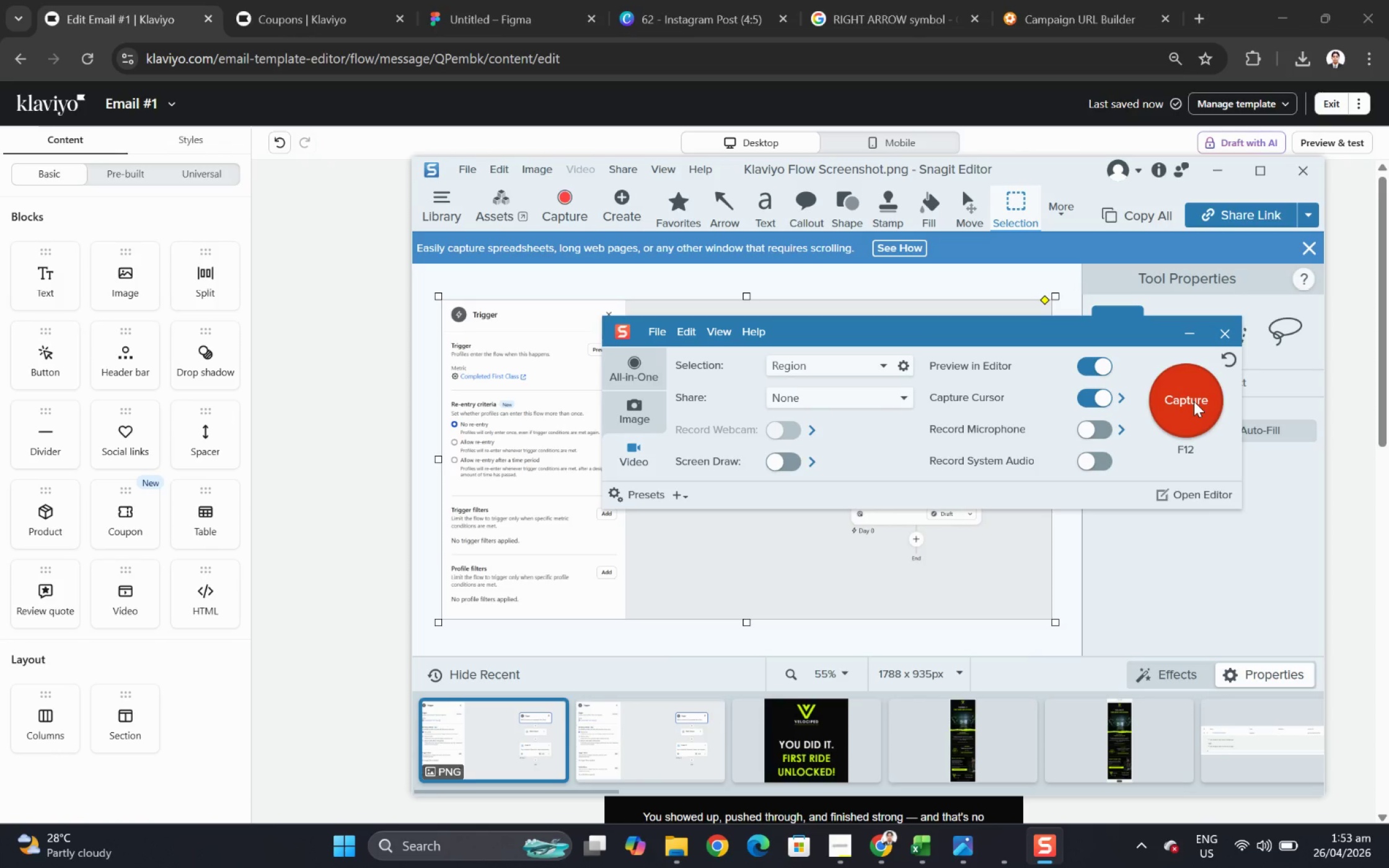 
left_click([584, 195])
 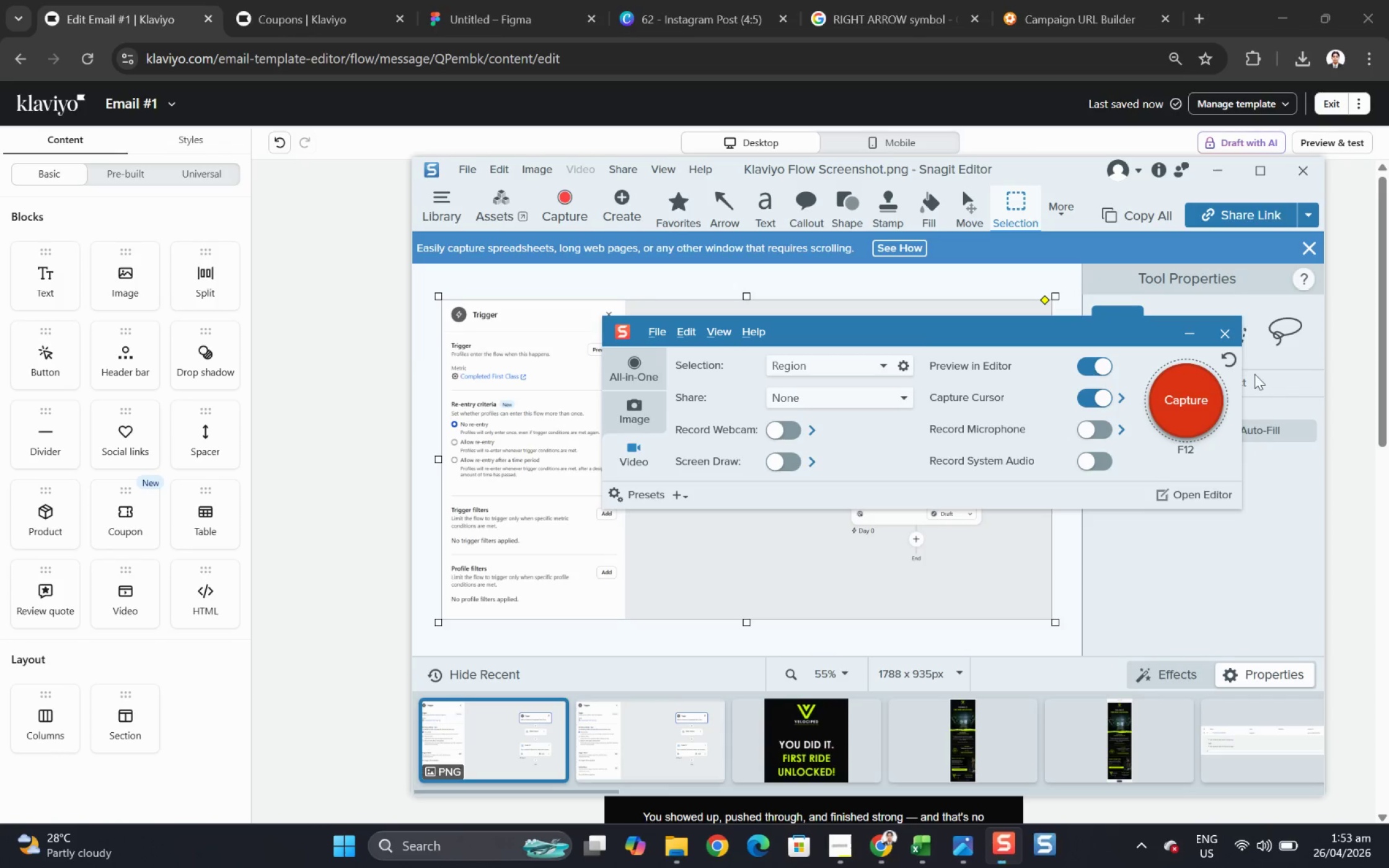 
wait(7.19)
 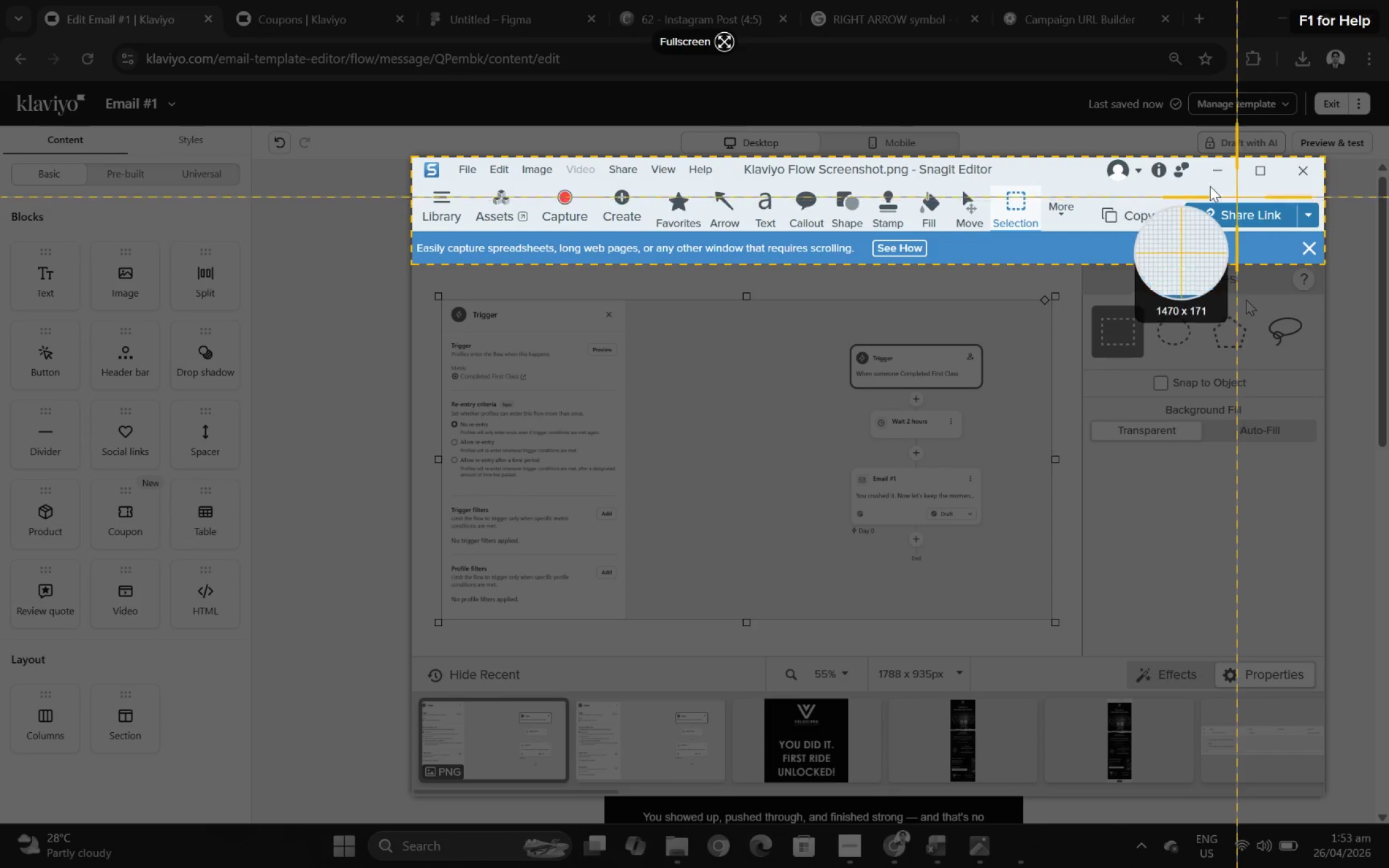 
left_click([1193, 401])
 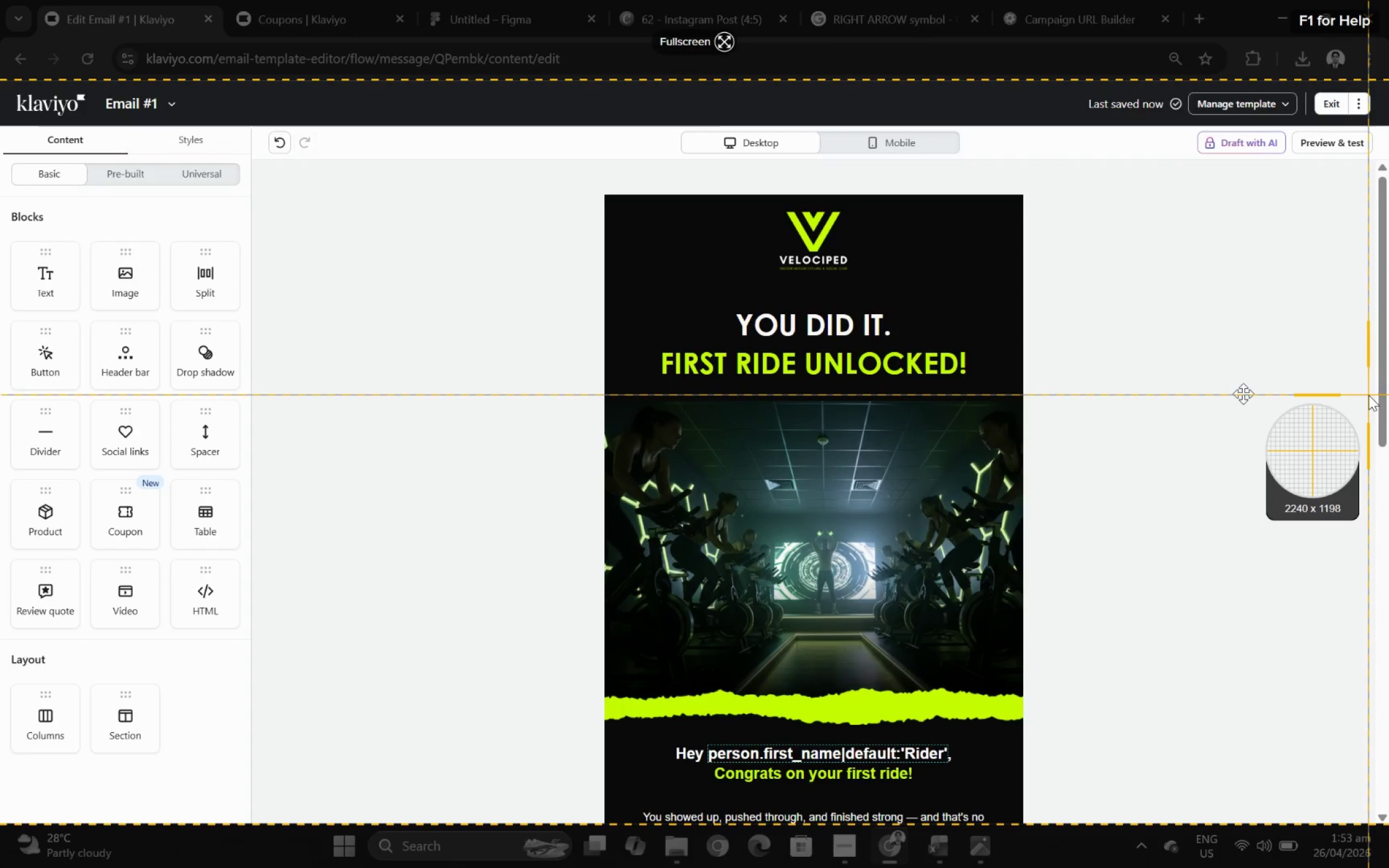 
key(Escape)
 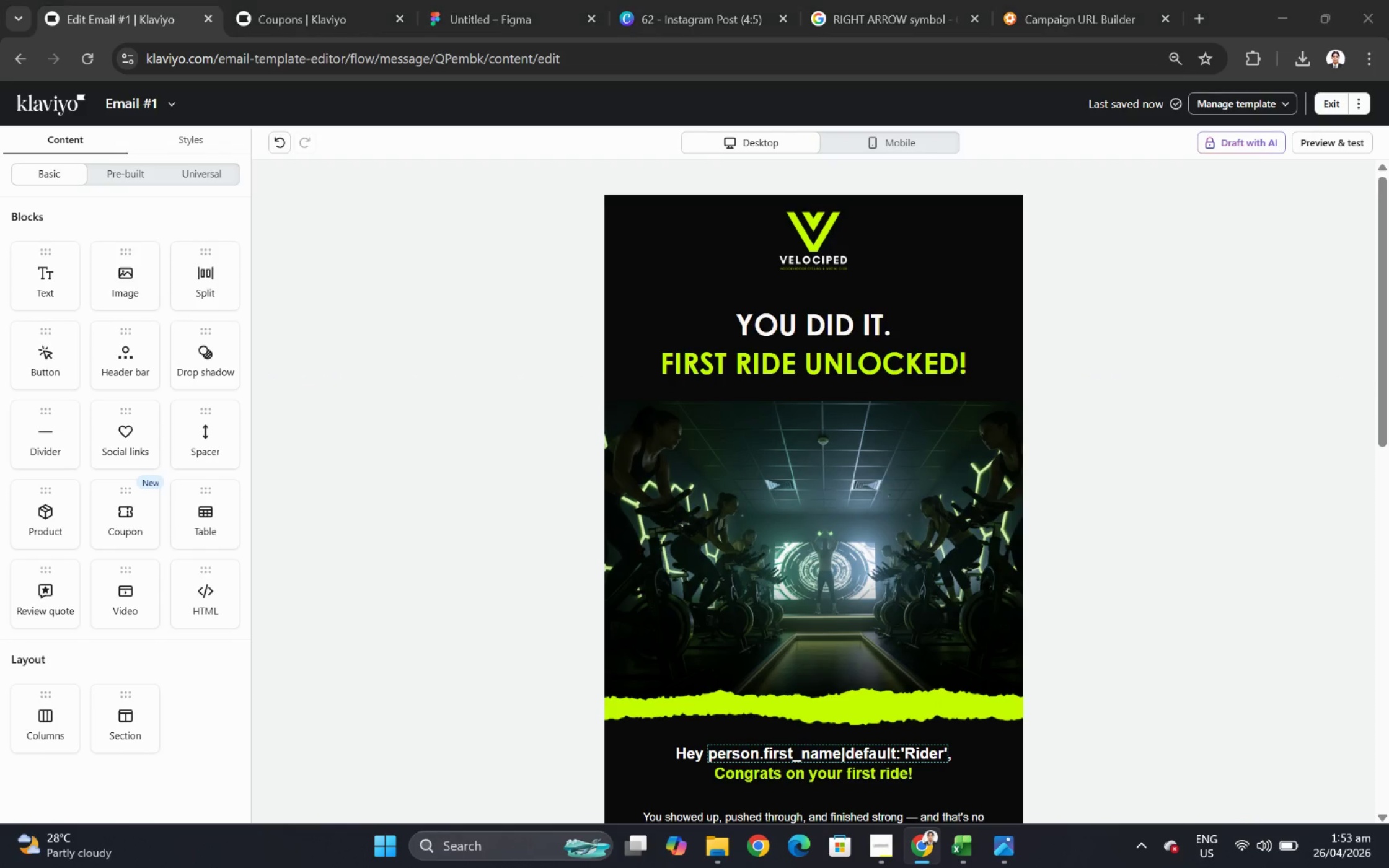 
left_click([1219, 169])
 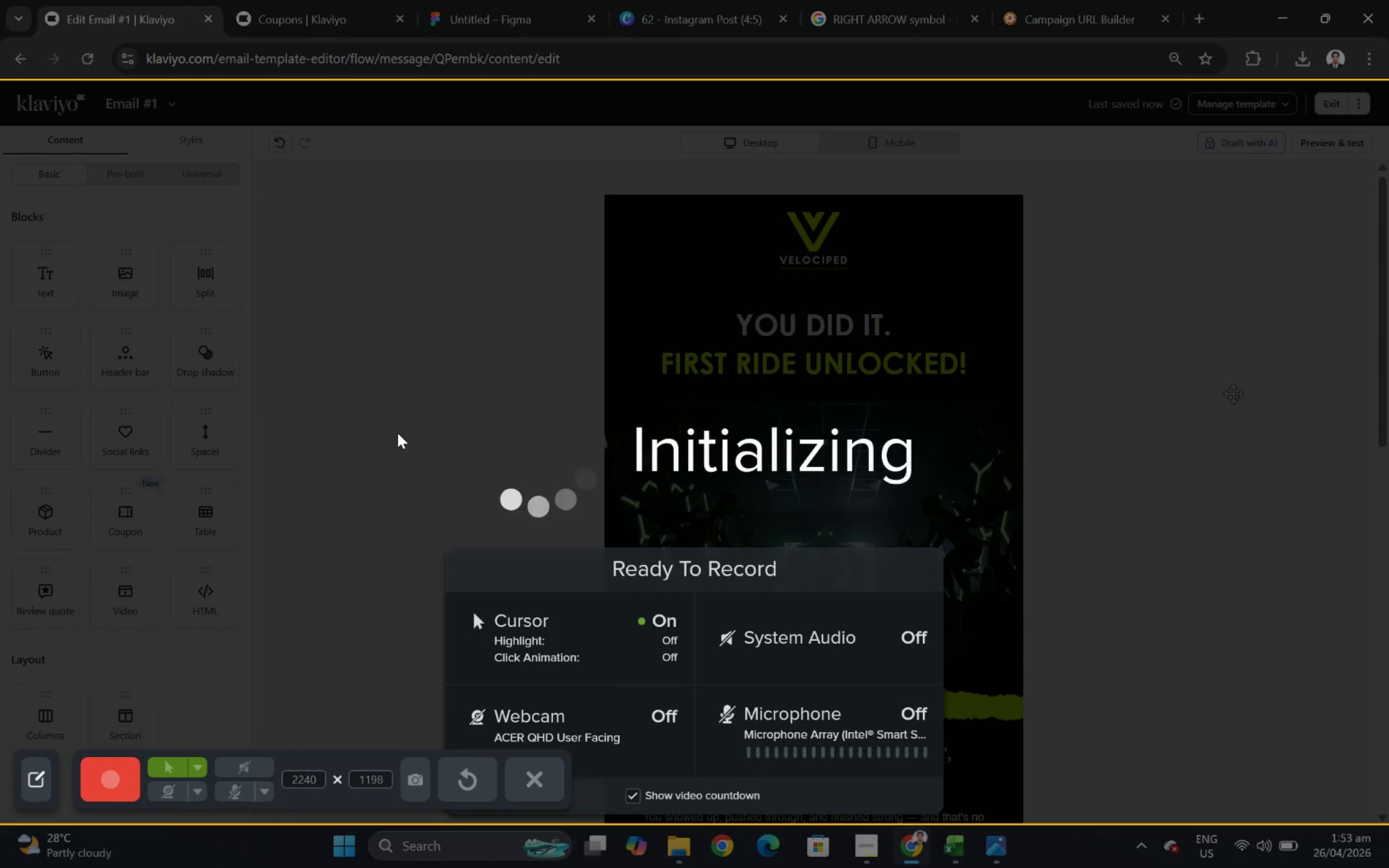 
left_click([1199, 394])
 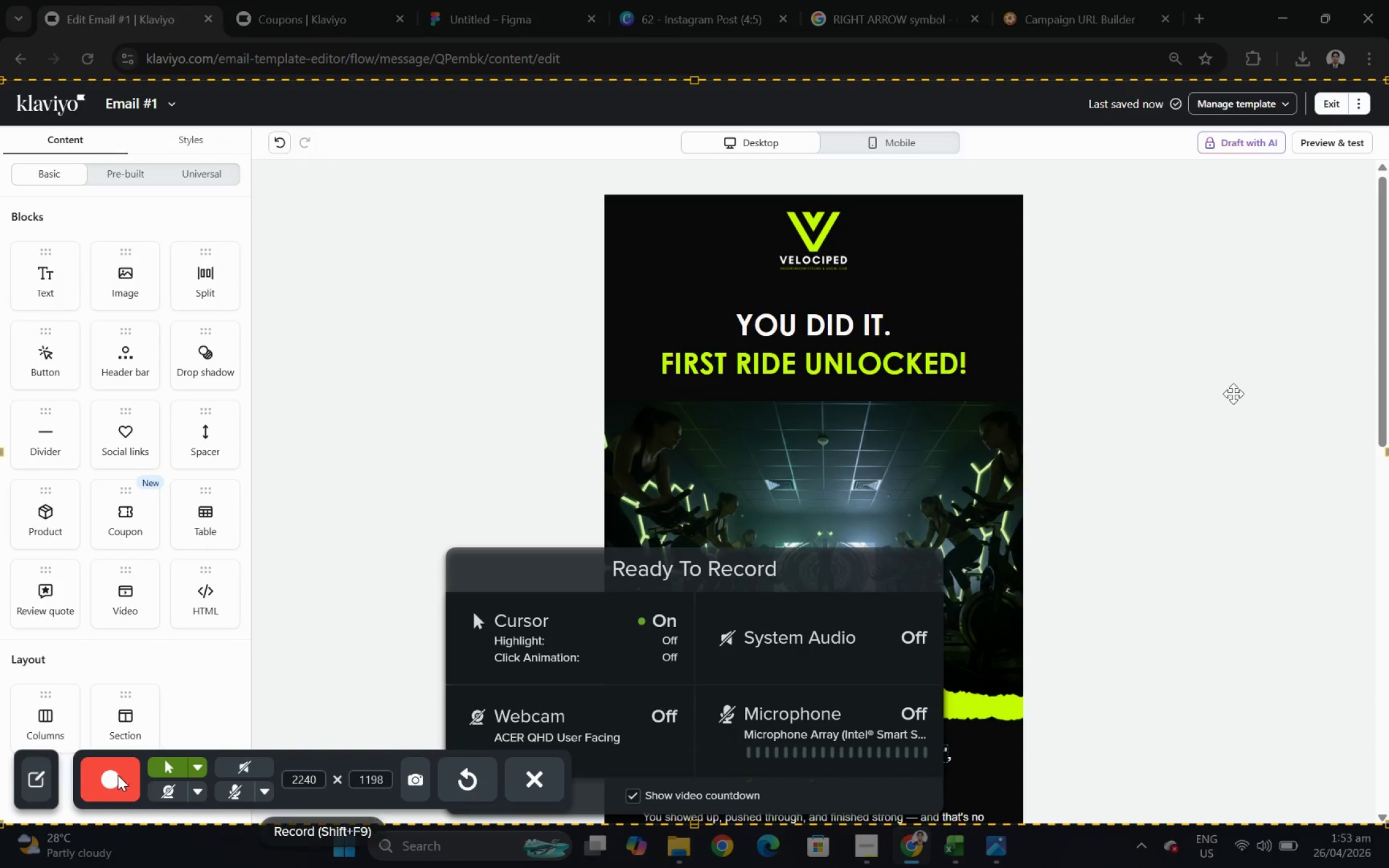 
left_click([1236, 375])
 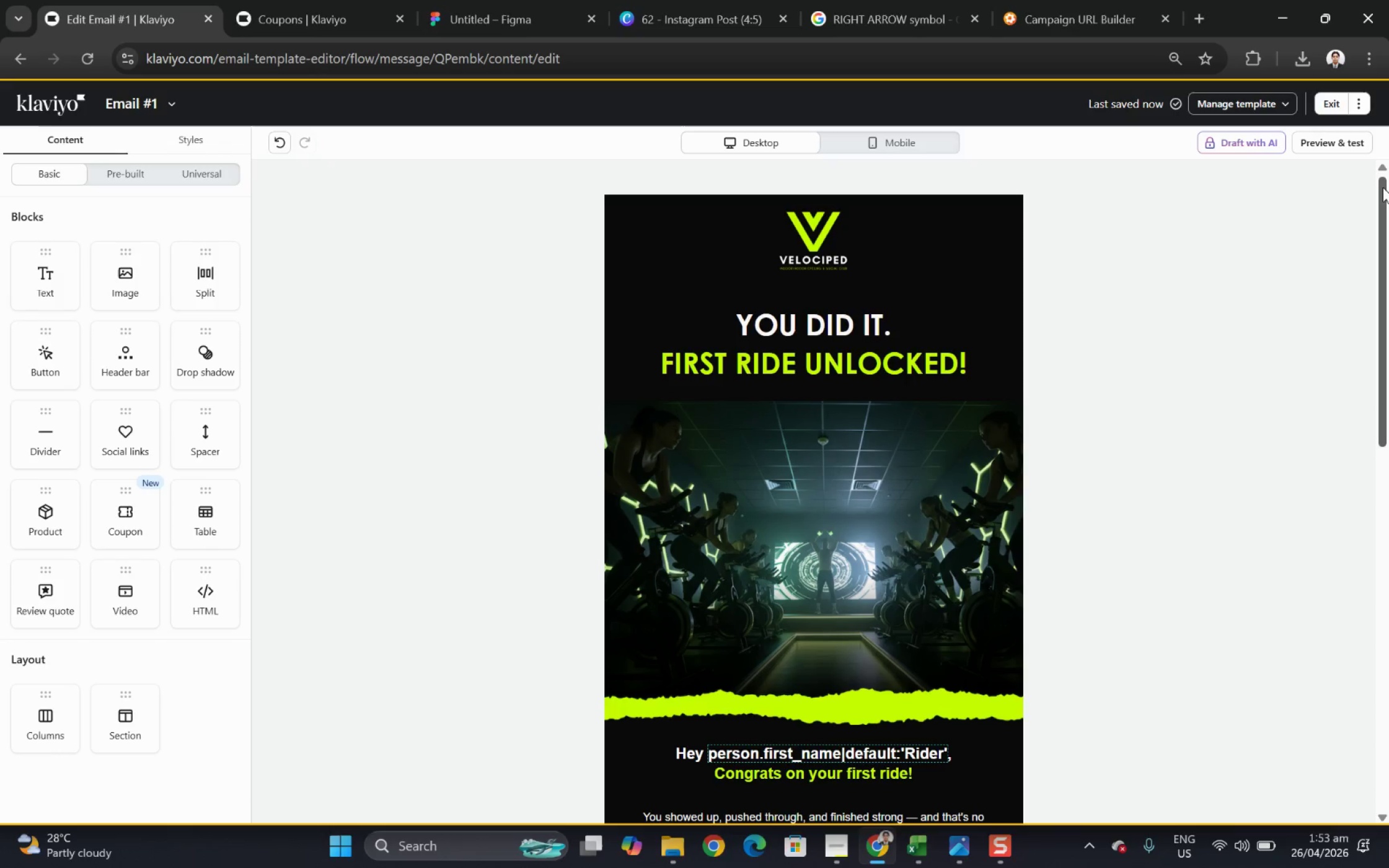 
wait(6.62)
 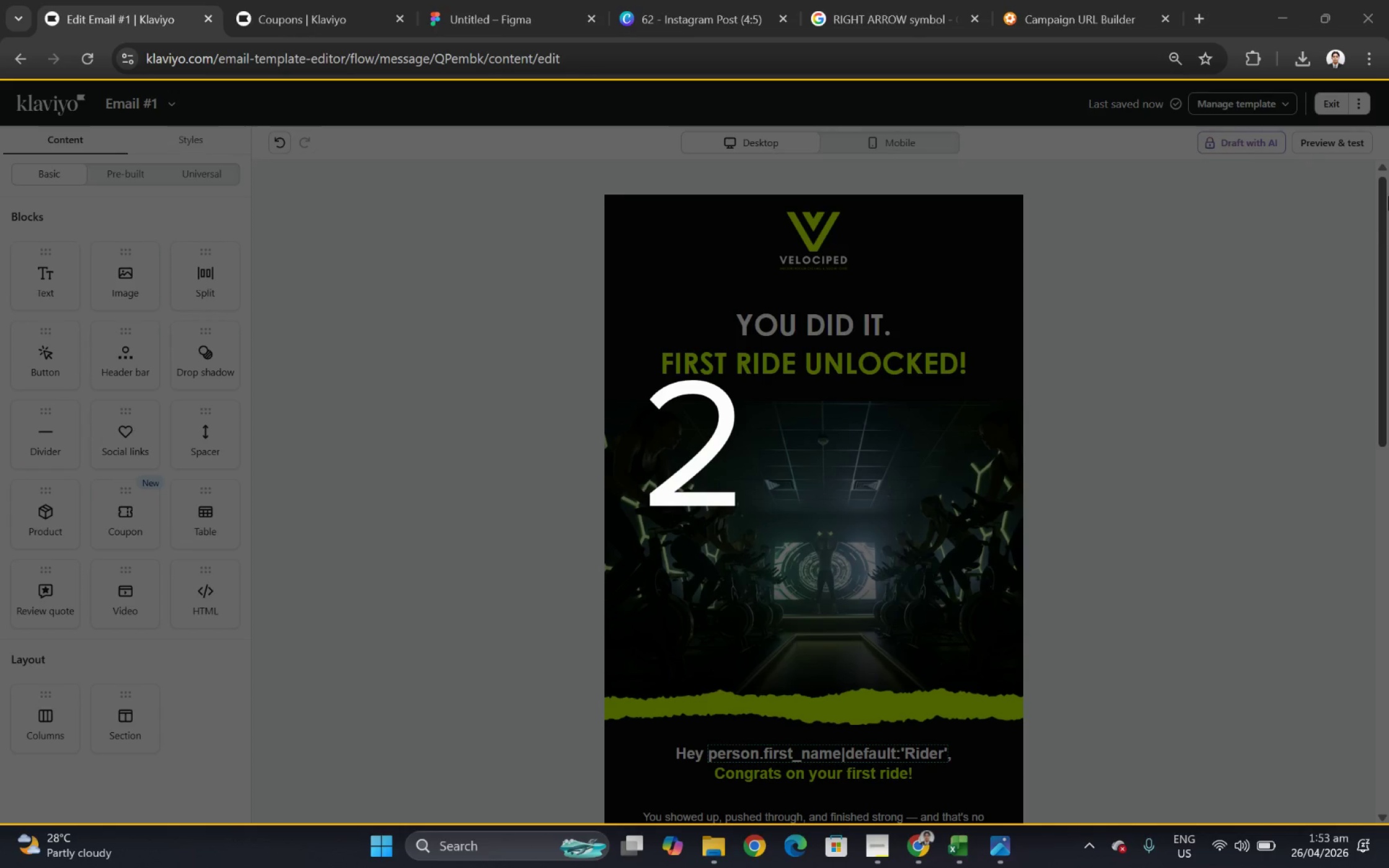 
left_click([118, 776])
 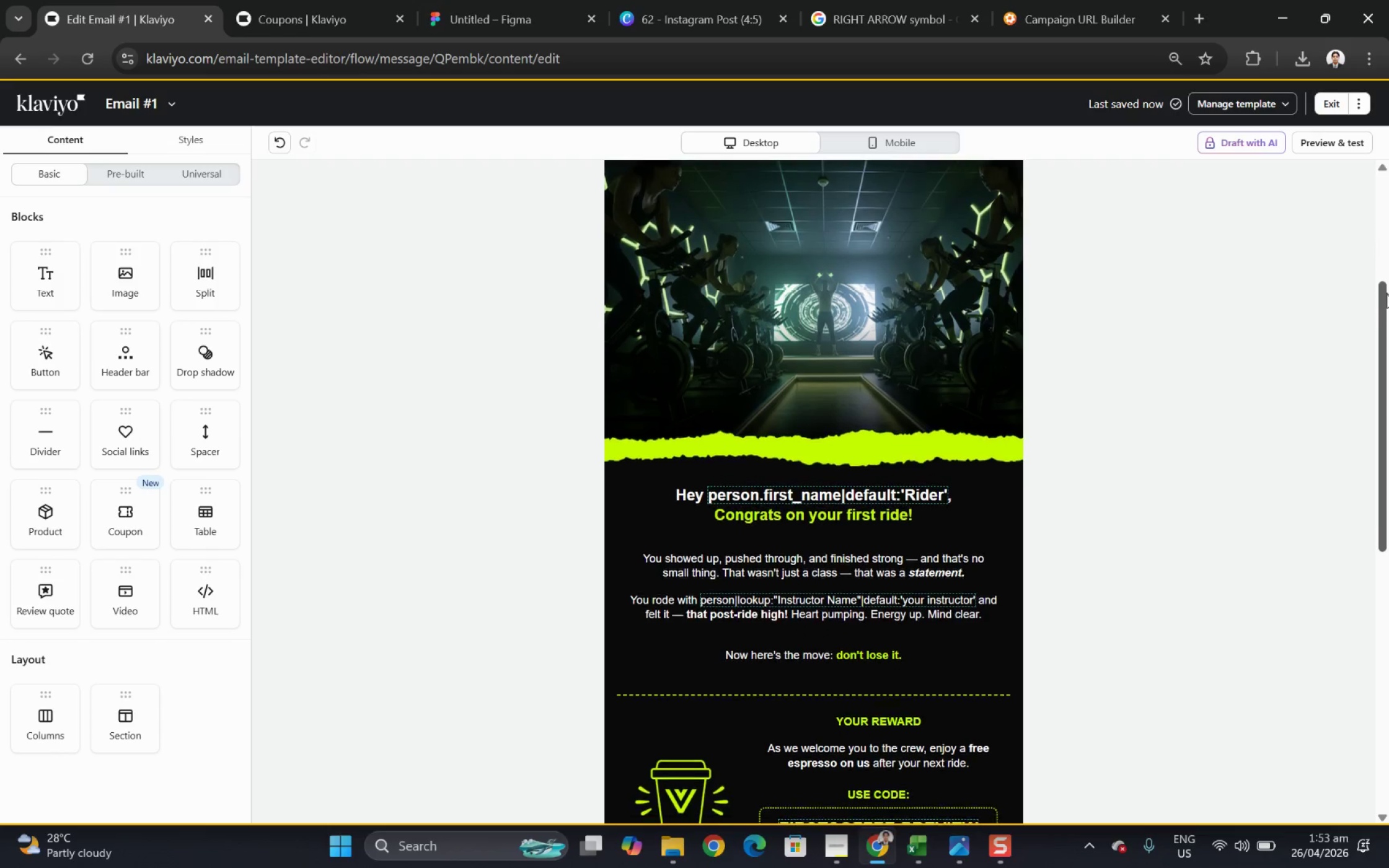 
left_click_drag(start_coordinate=[1382, 187], to_coordinate=[1383, 385])
 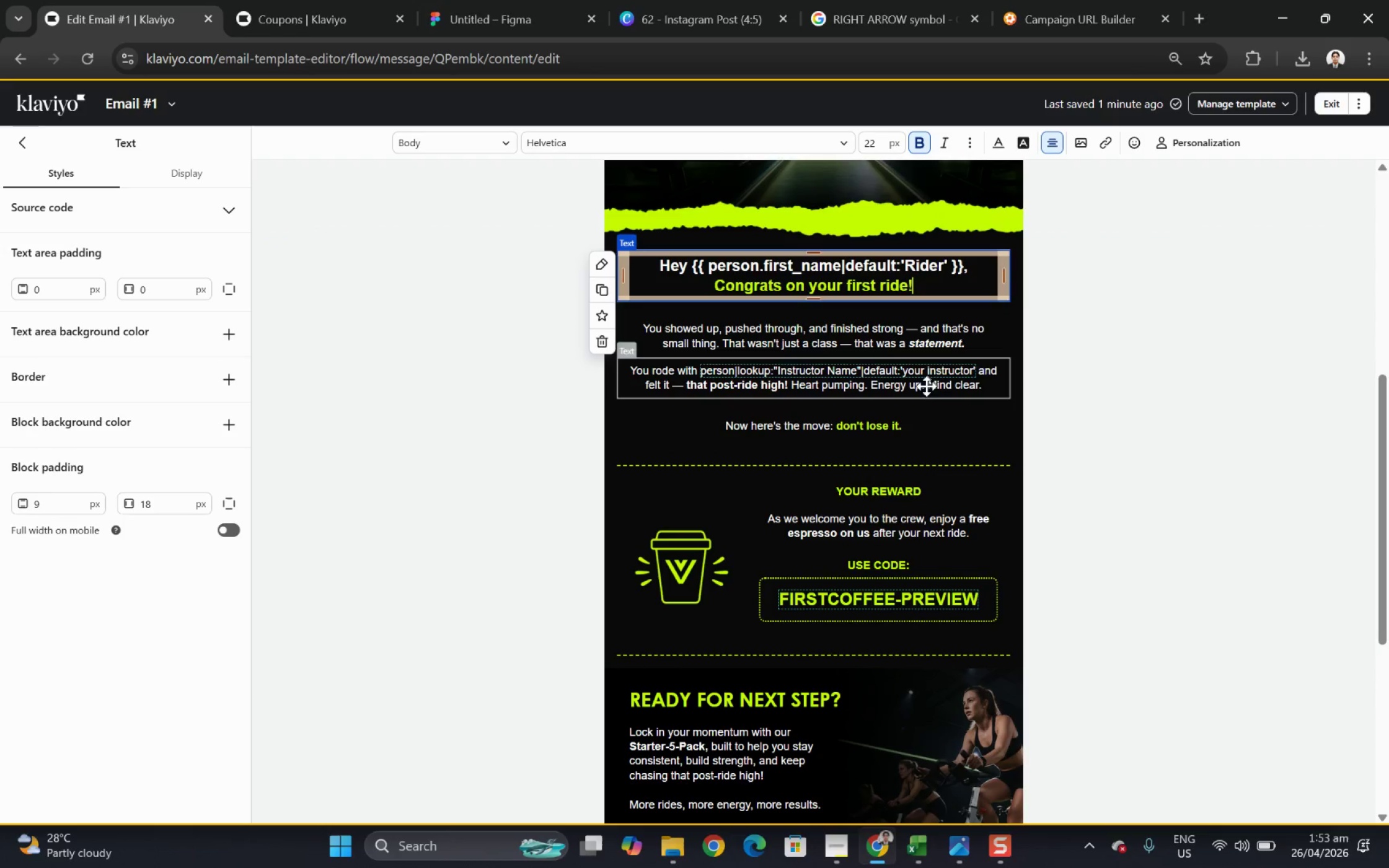 
double_click([918, 277])
 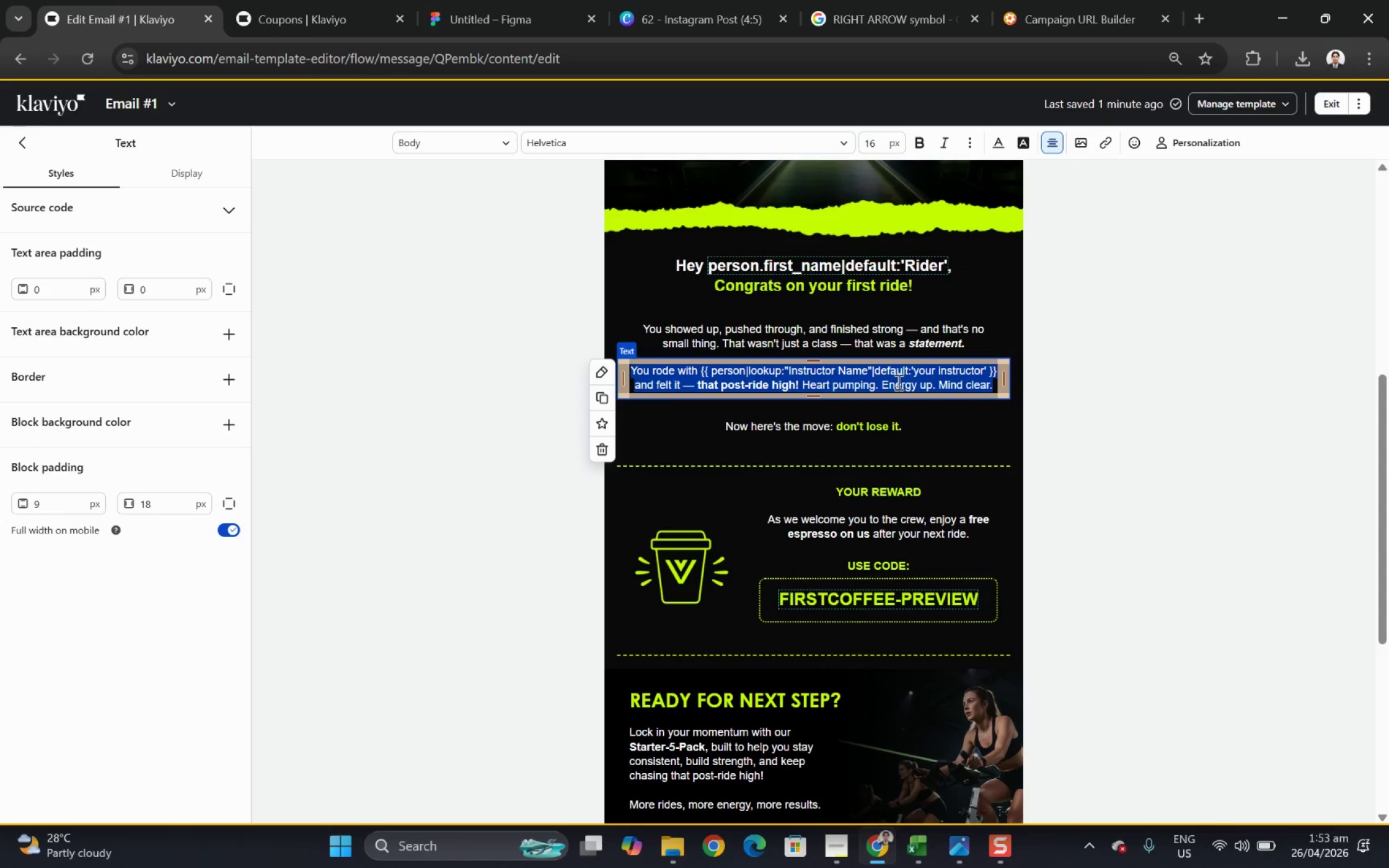 
left_click([952, 286])
 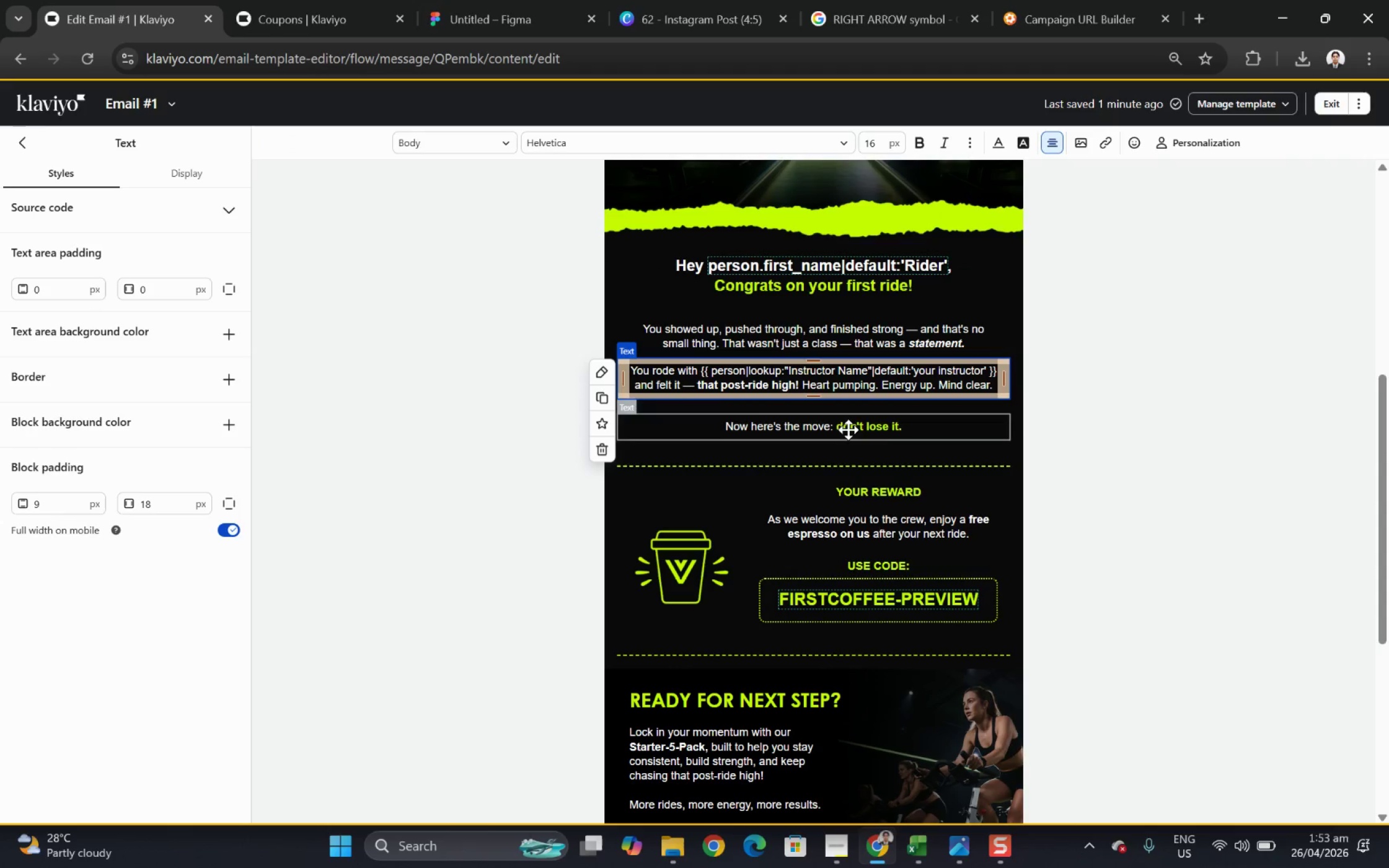 
wait(5.07)
 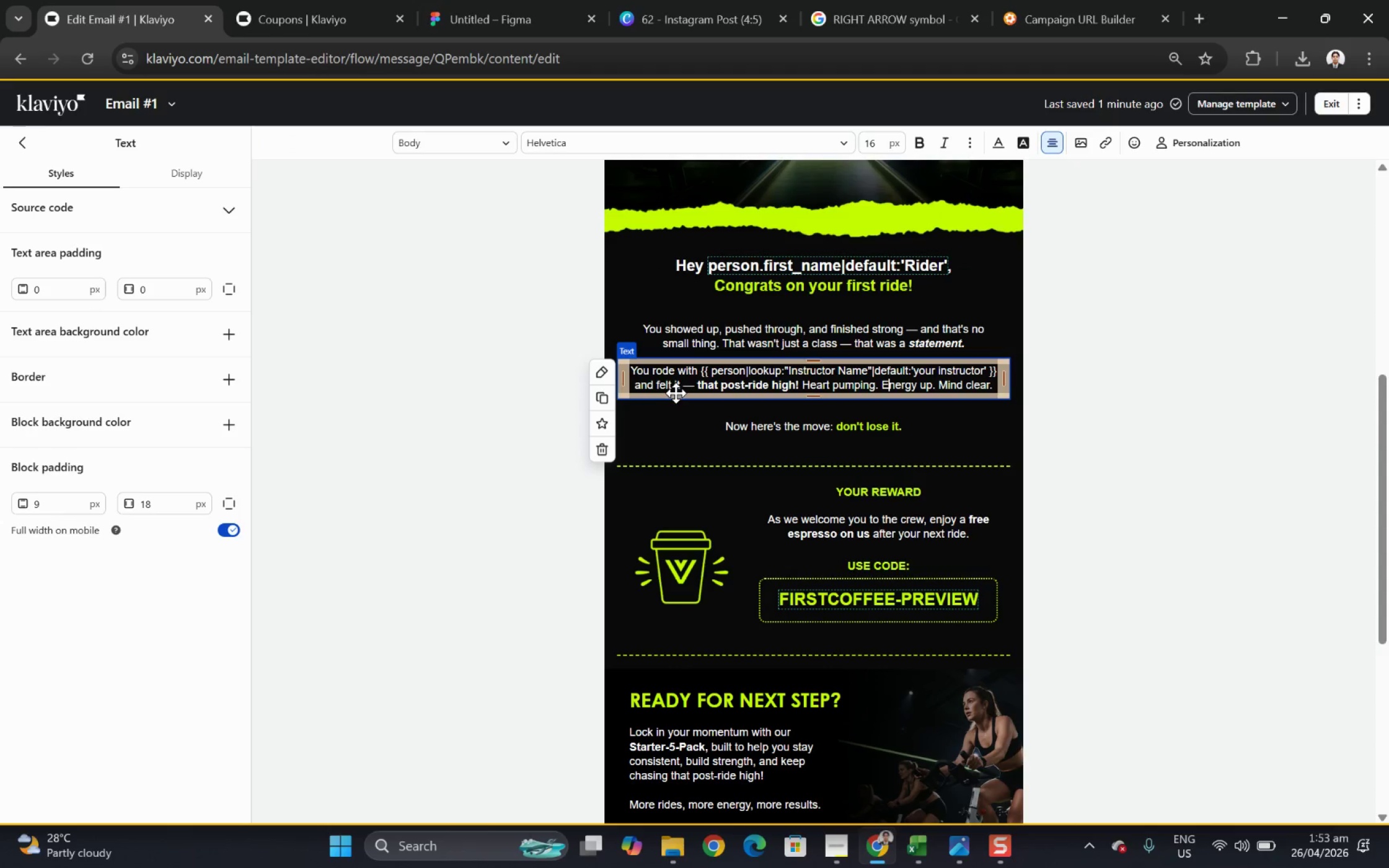 
double_click([852, 372])
 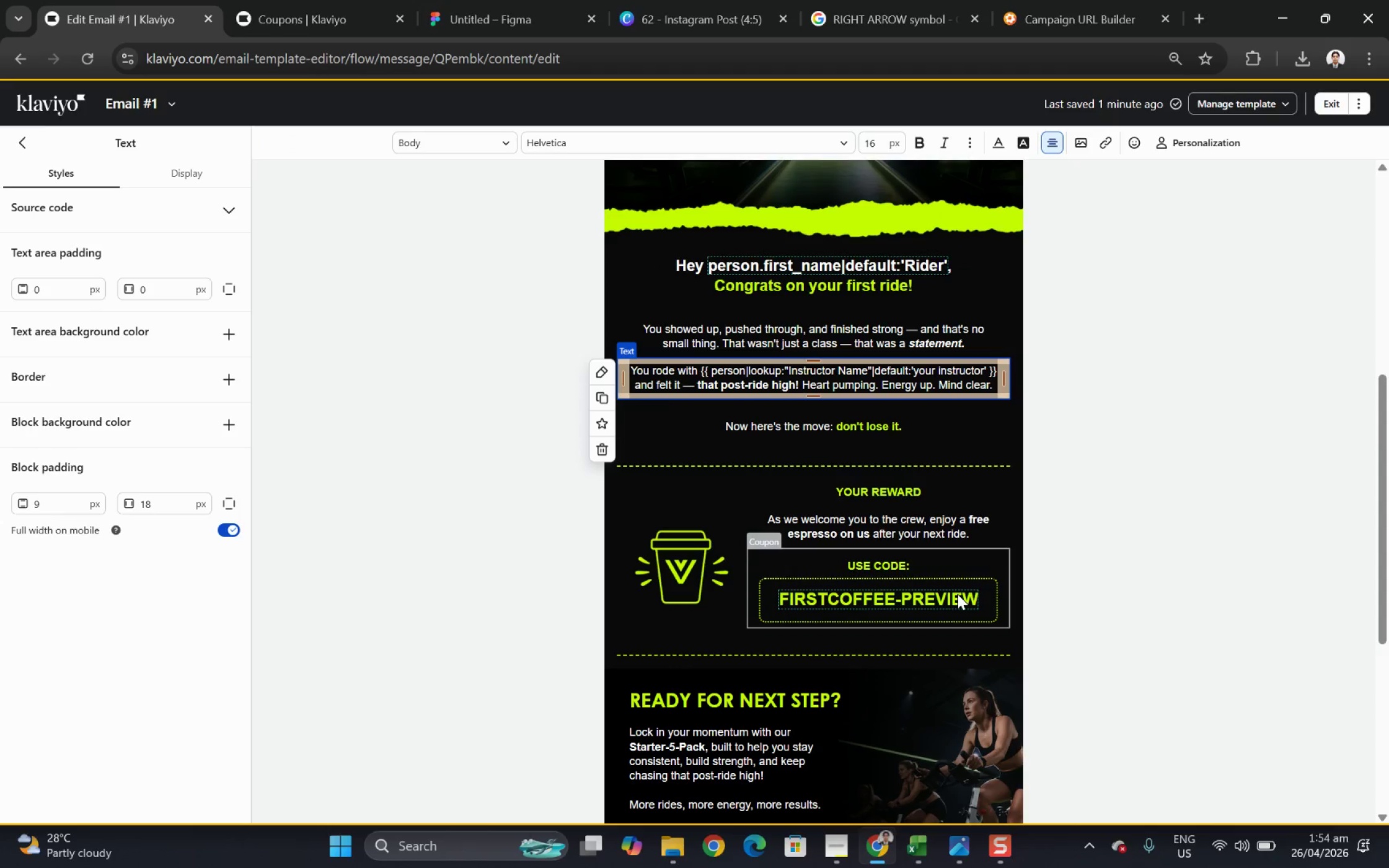 
left_click([888, 380])
 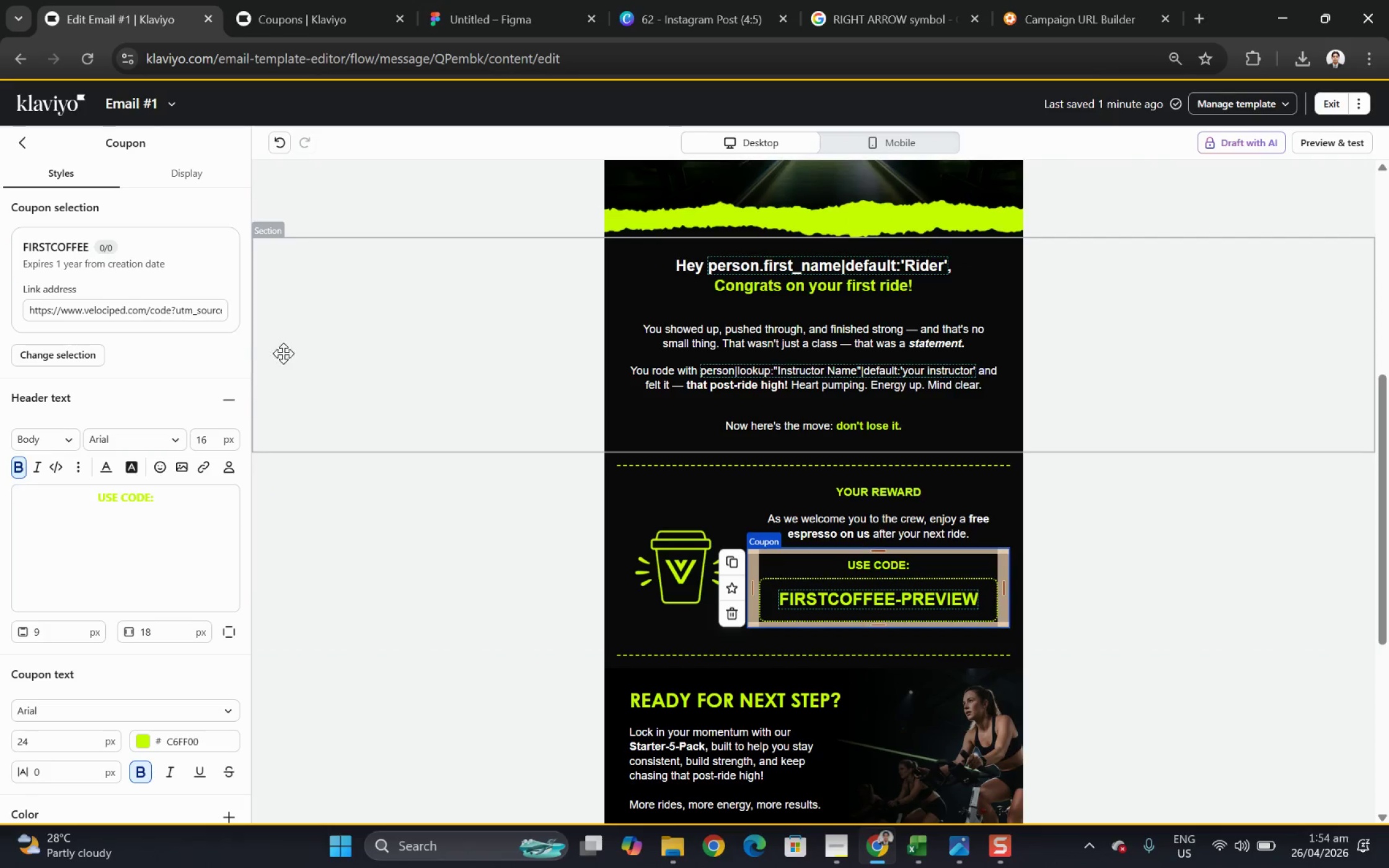 
left_click([680, 384])
 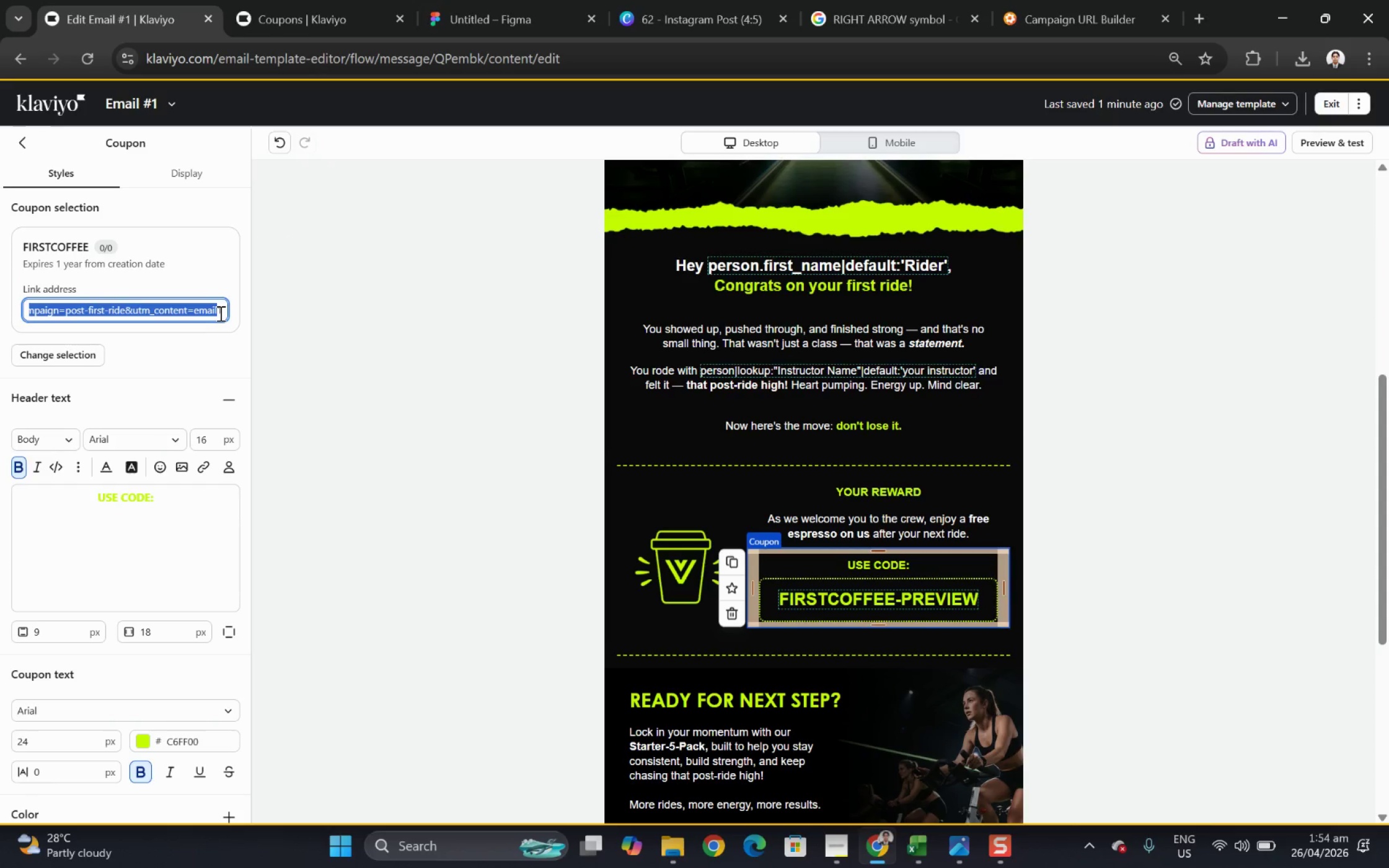 
left_click([957, 594])
 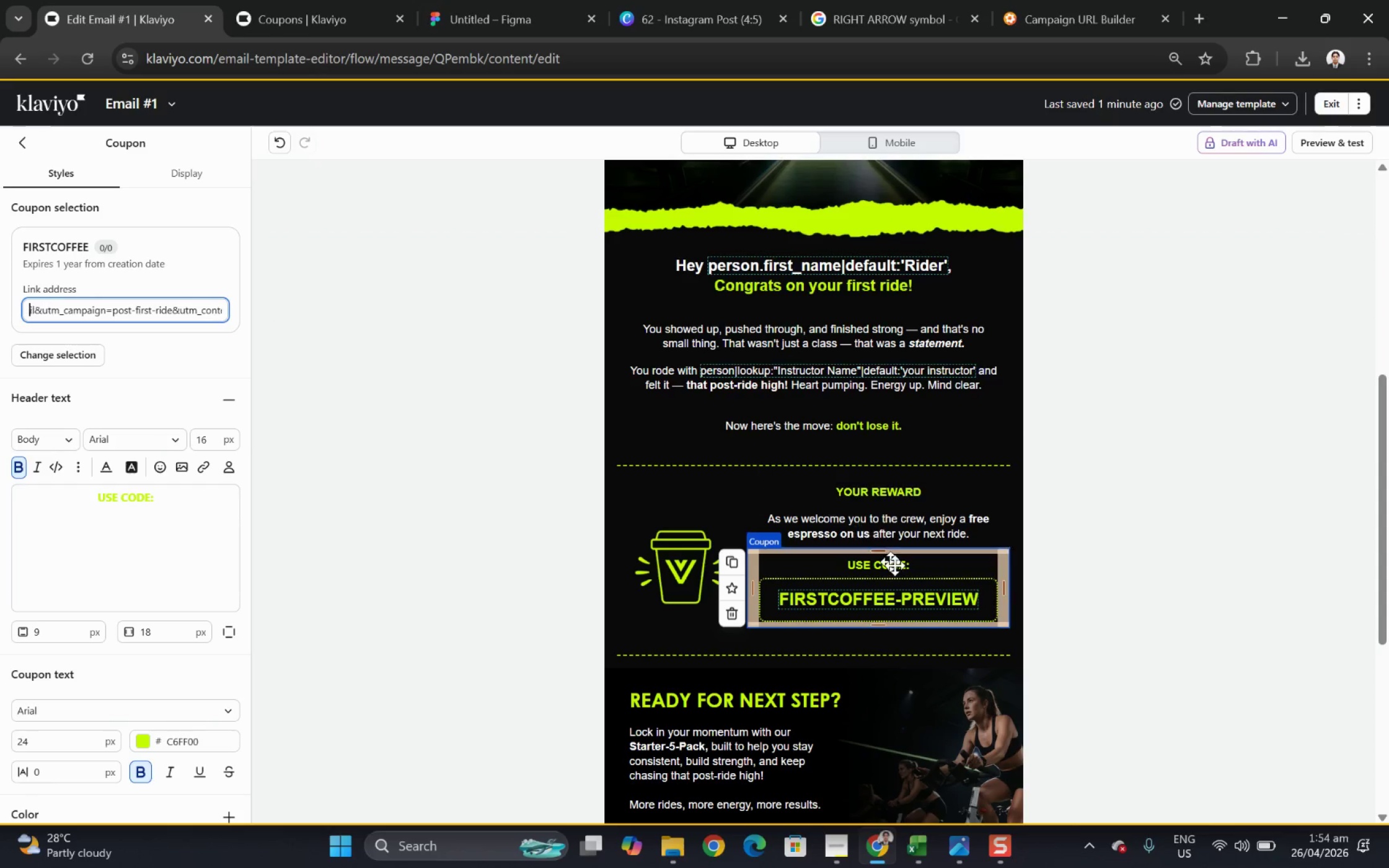 
left_click_drag(start_coordinate=[200, 313], to_coordinate=[219, 313])
 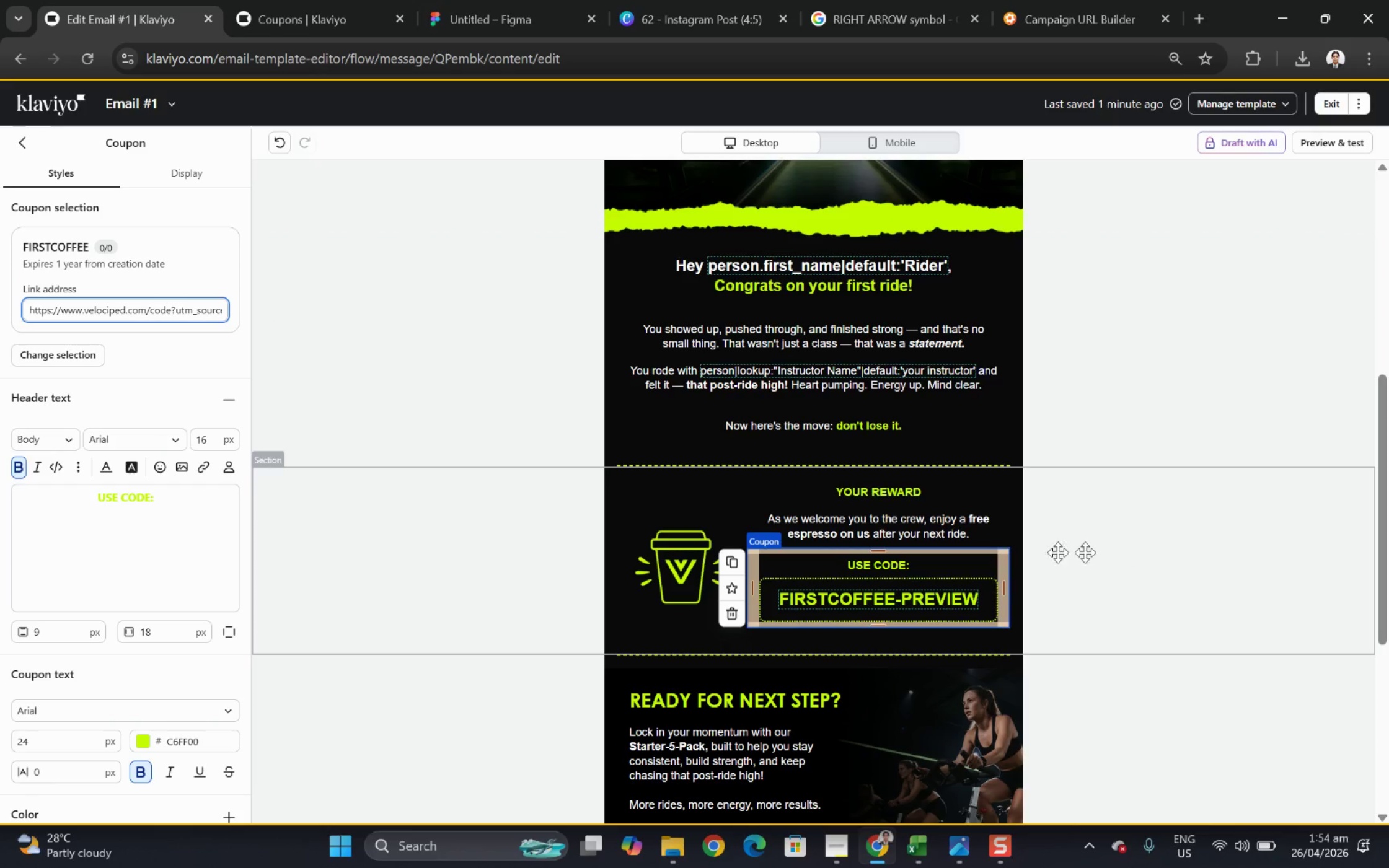 
left_click([219, 313])
 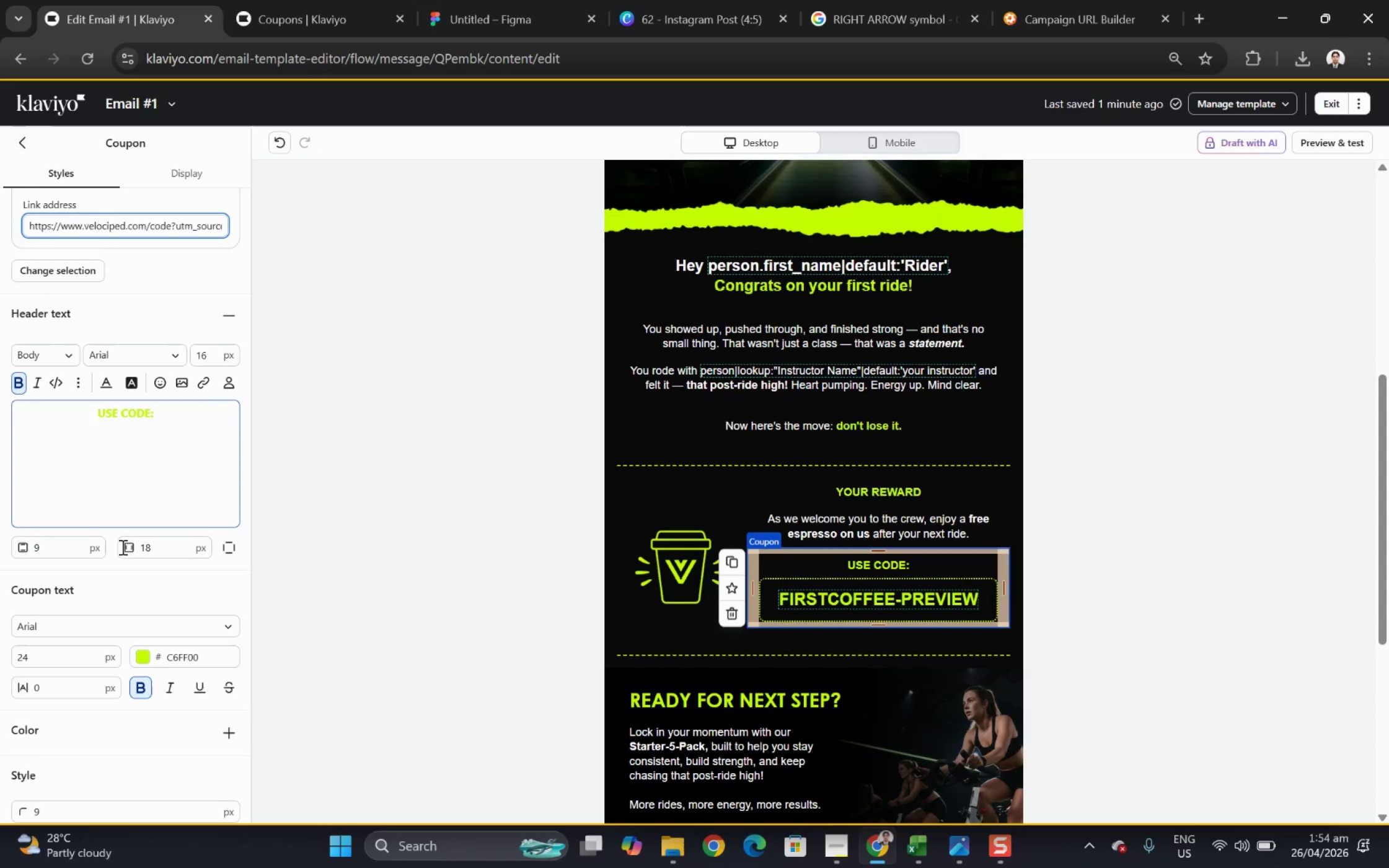 
hold_key(key=ArrowRight, duration=0.36)
 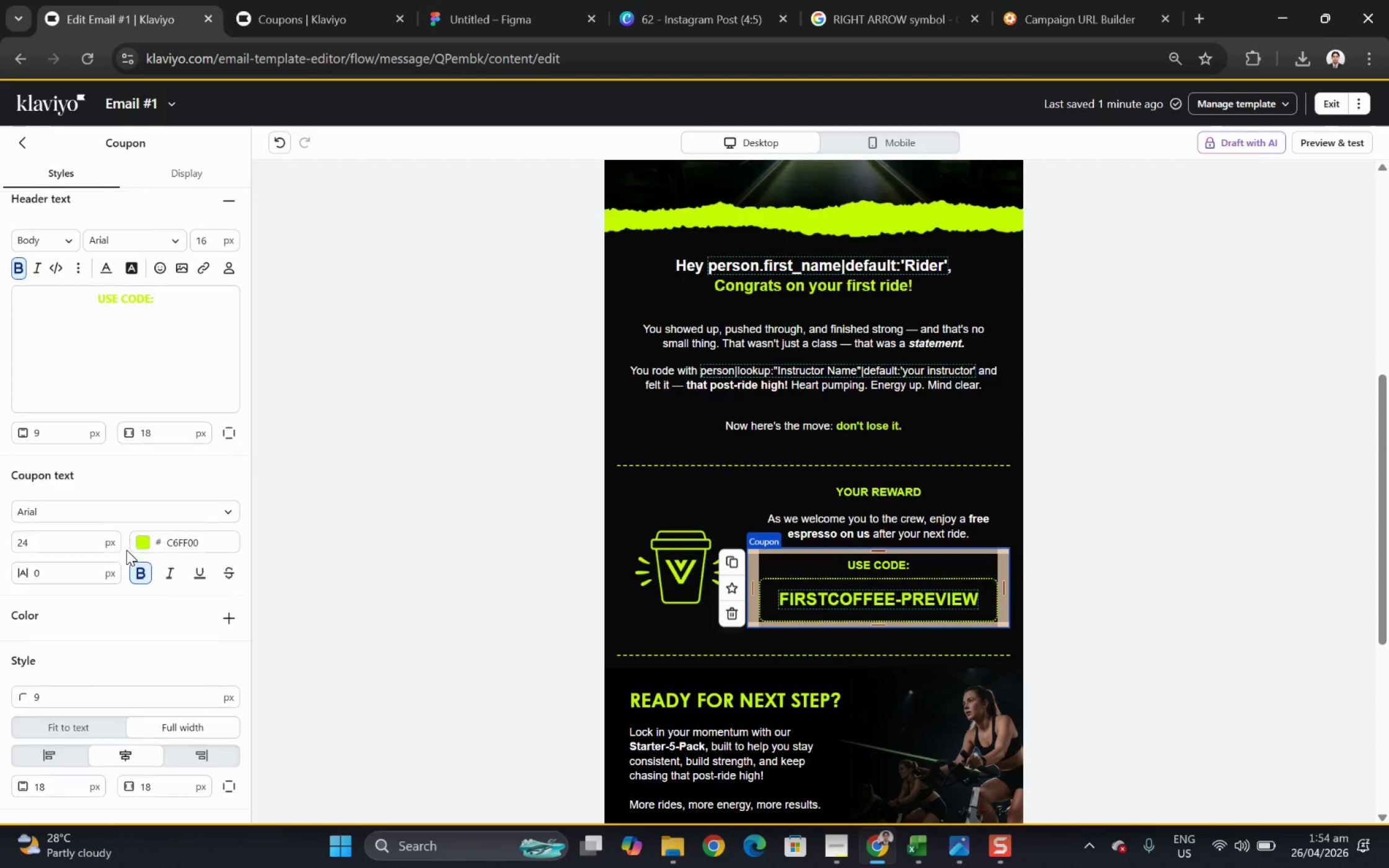 
hold_key(key=ArrowLeft, duration=1.51)
 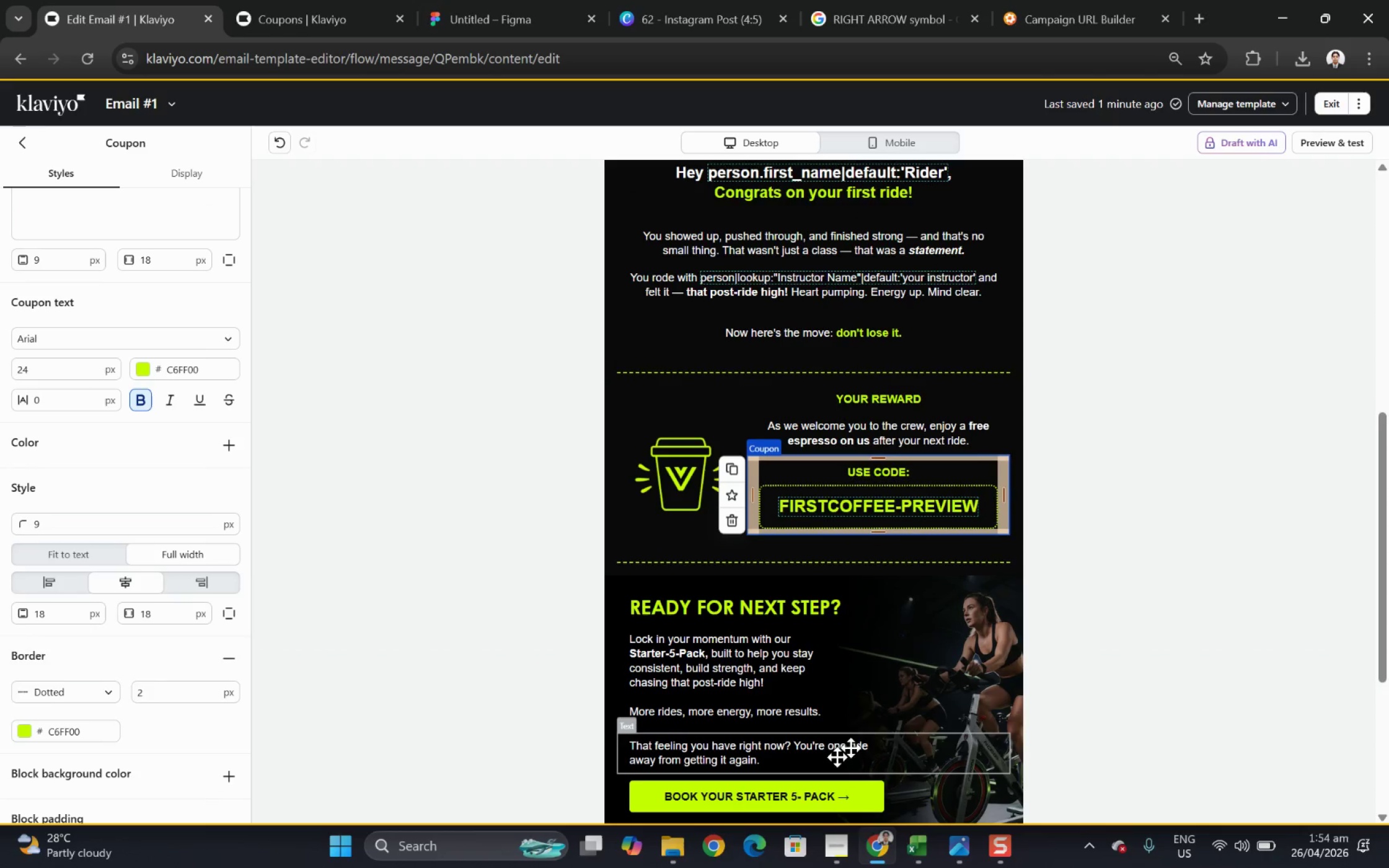 
hold_key(key=ArrowLeft, duration=1.51)
 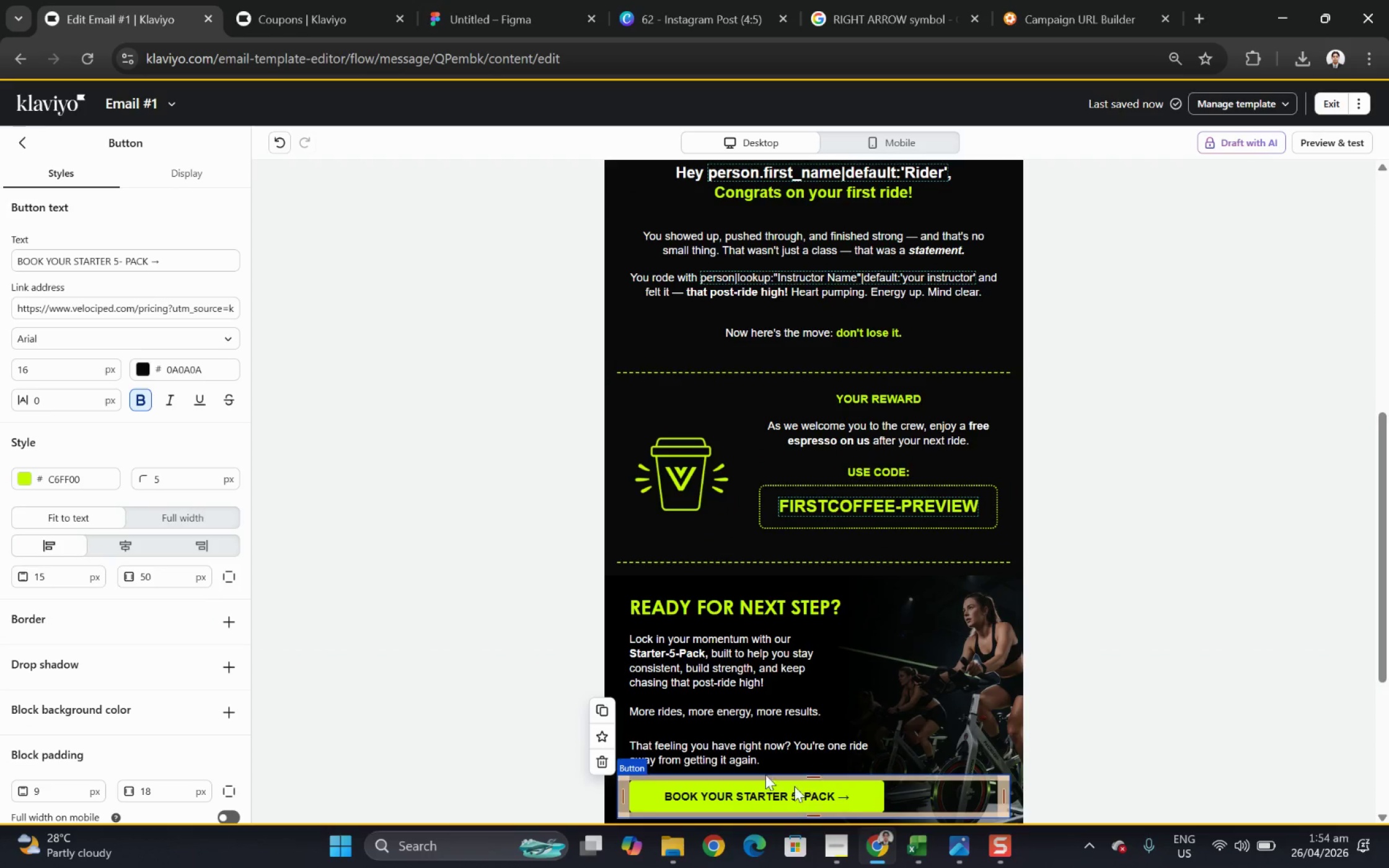 
hold_key(key=ArrowLeft, duration=1.52)
 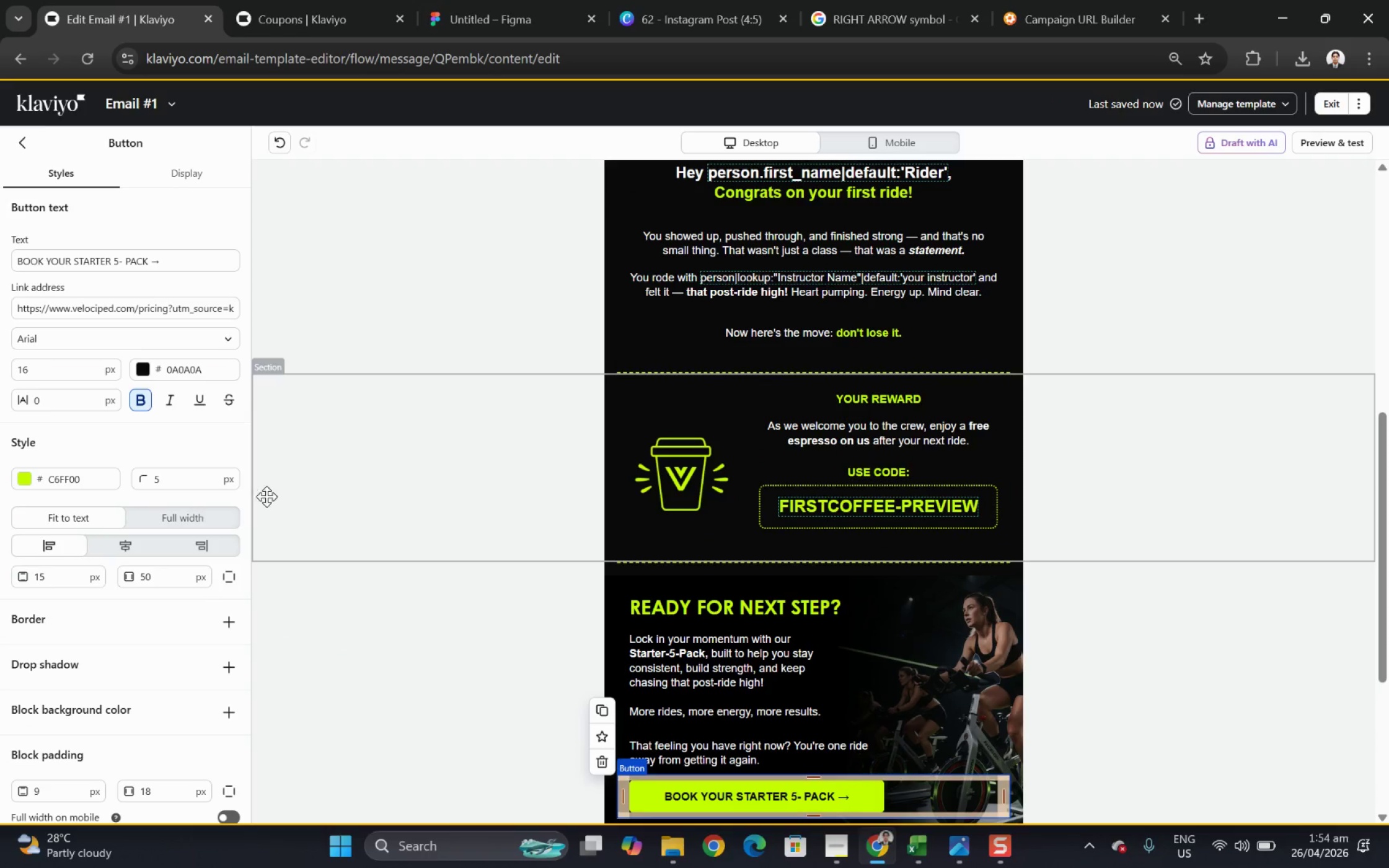 
key(ArrowLeft)
 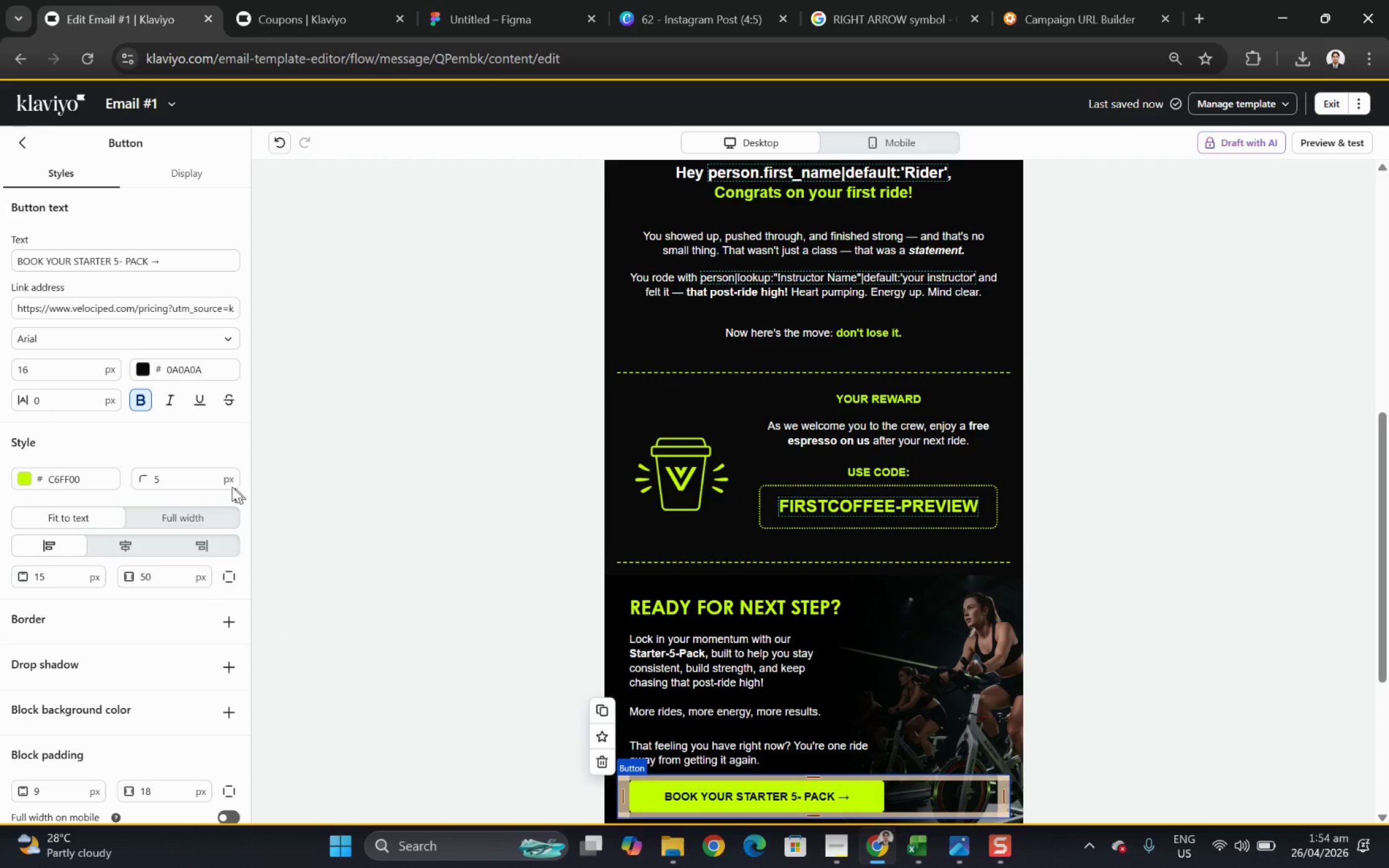 
key(ArrowLeft)
 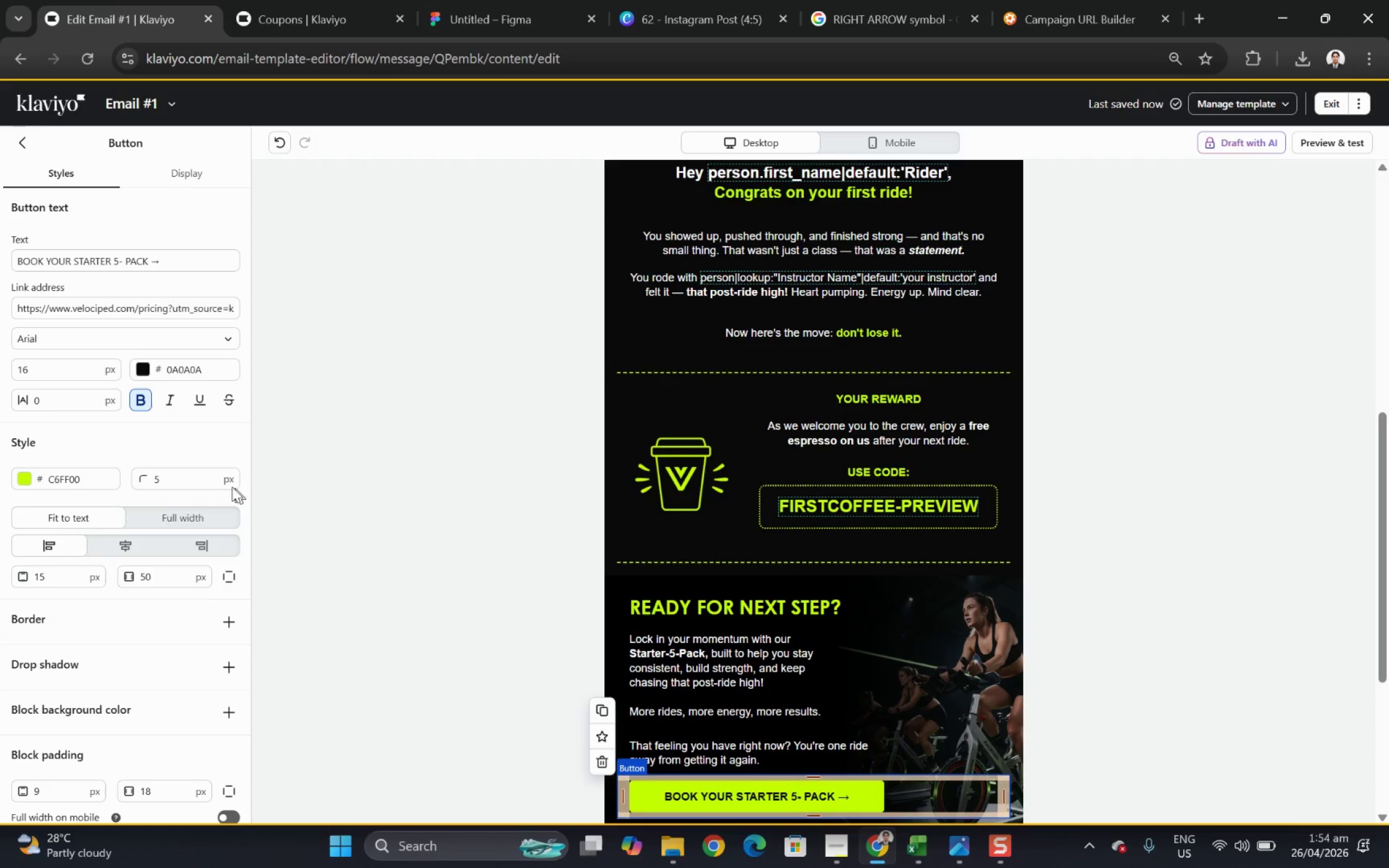 
key(ArrowLeft)
 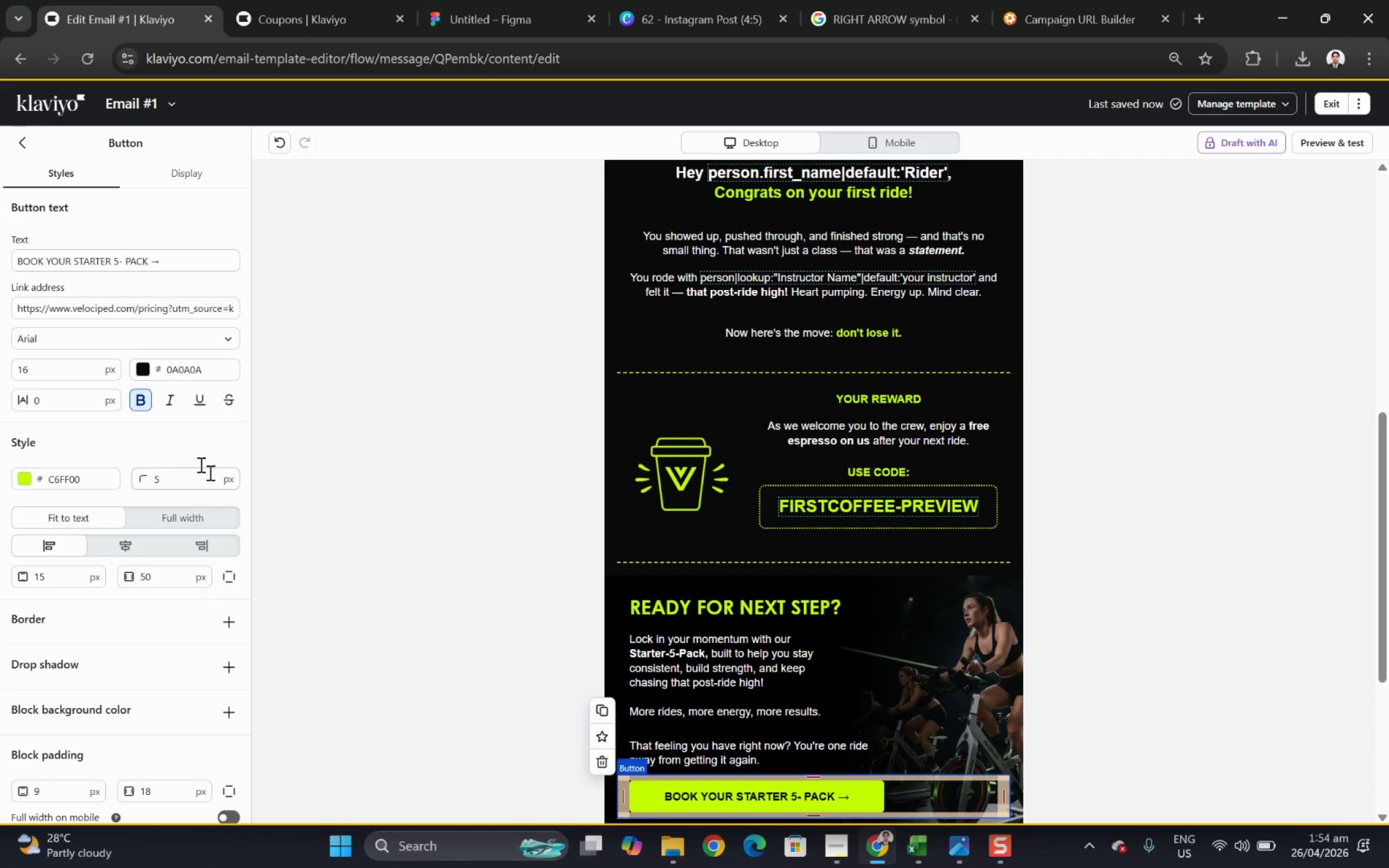 
key(ArrowLeft)
 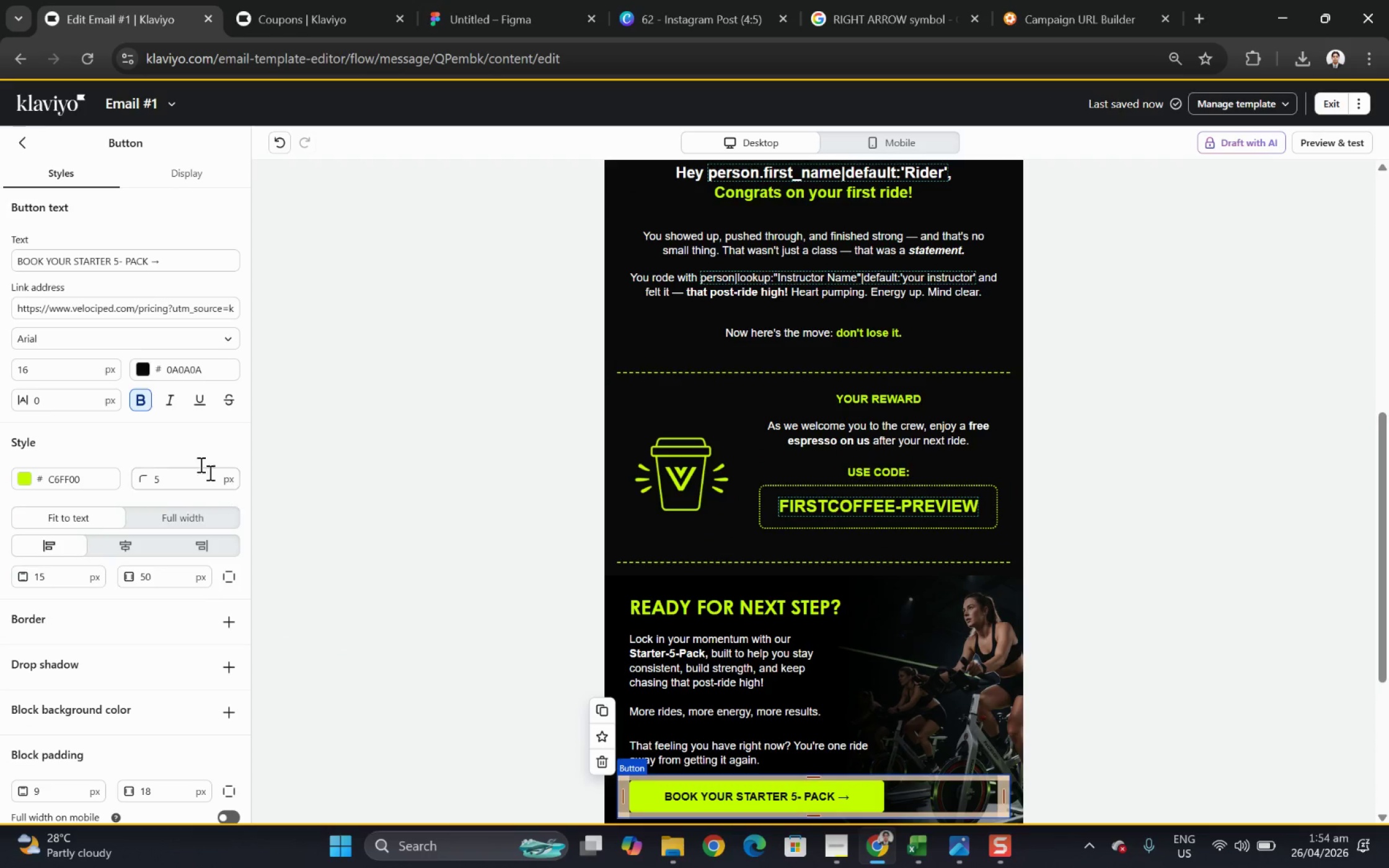 
key(ArrowLeft)
 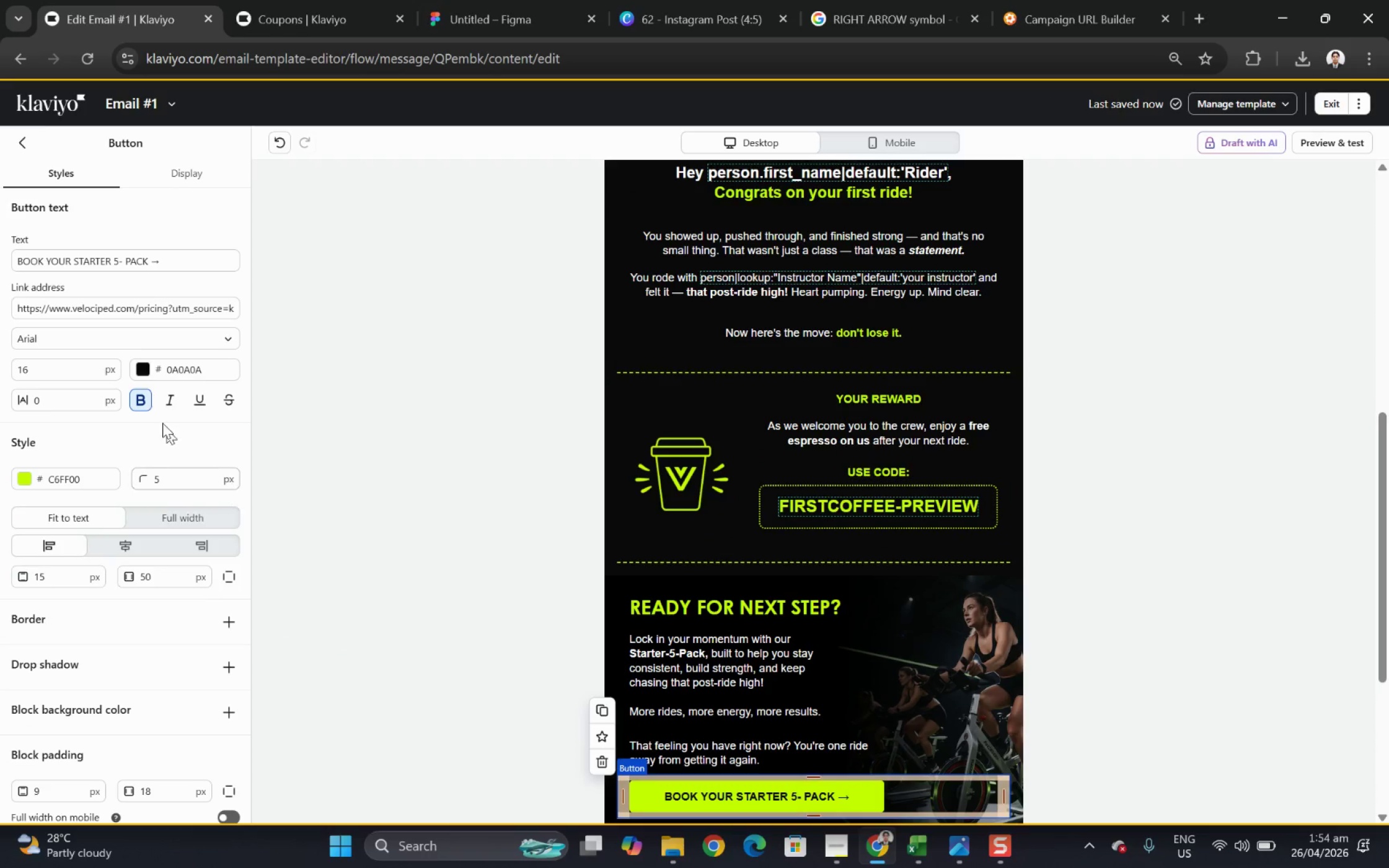 
key(ArrowLeft)
 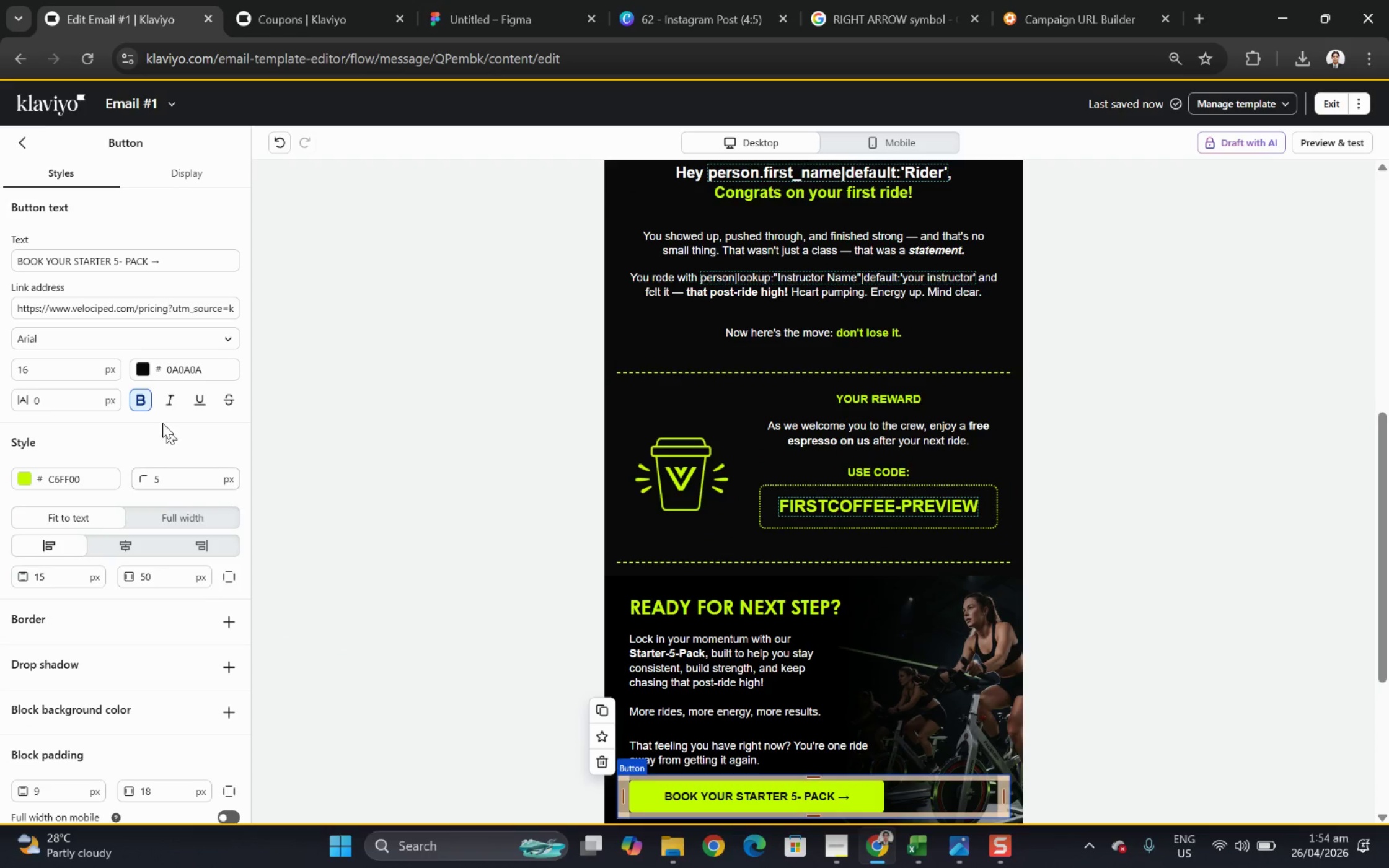 
key(ArrowLeft)
 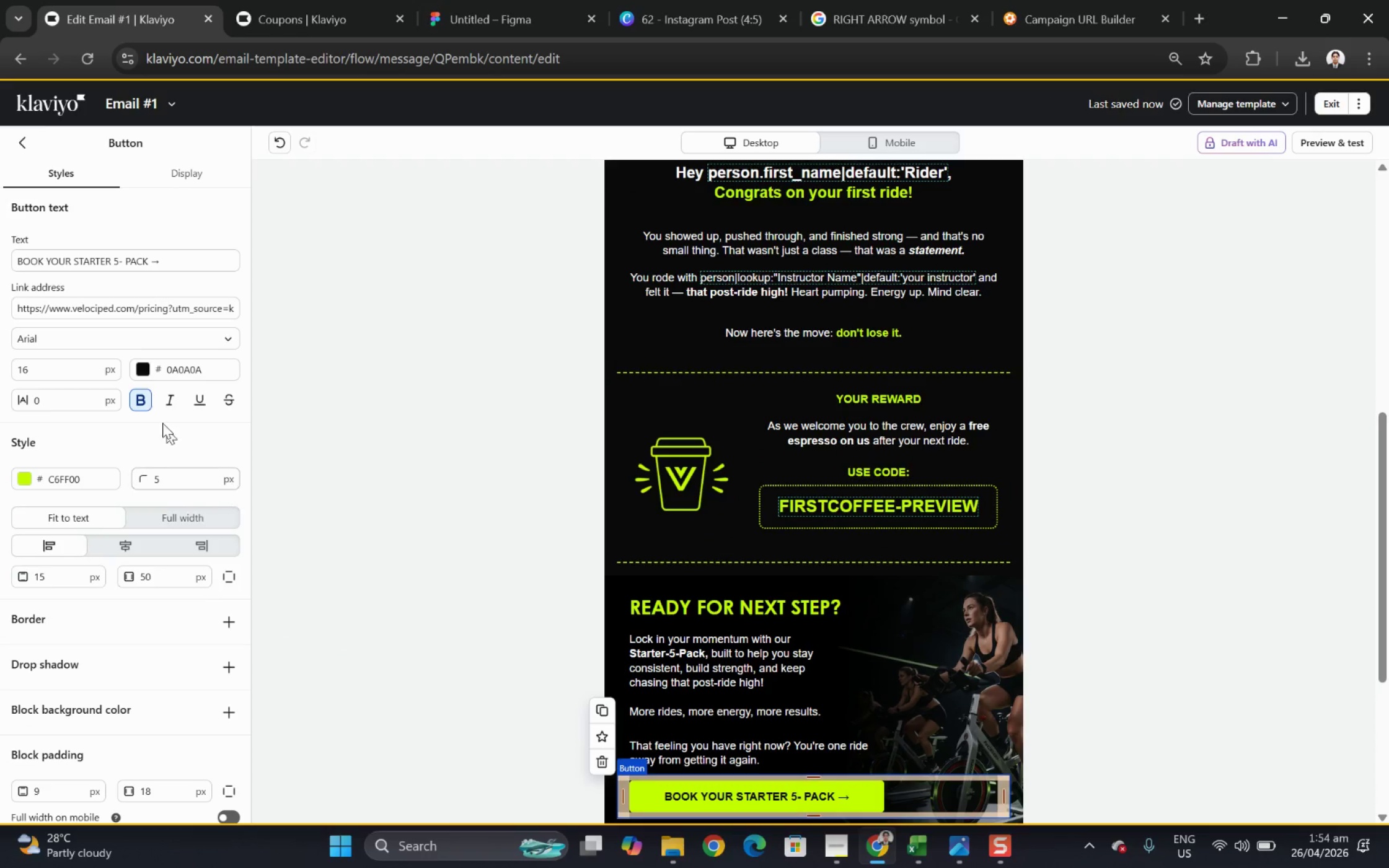 
key(ArrowLeft)
 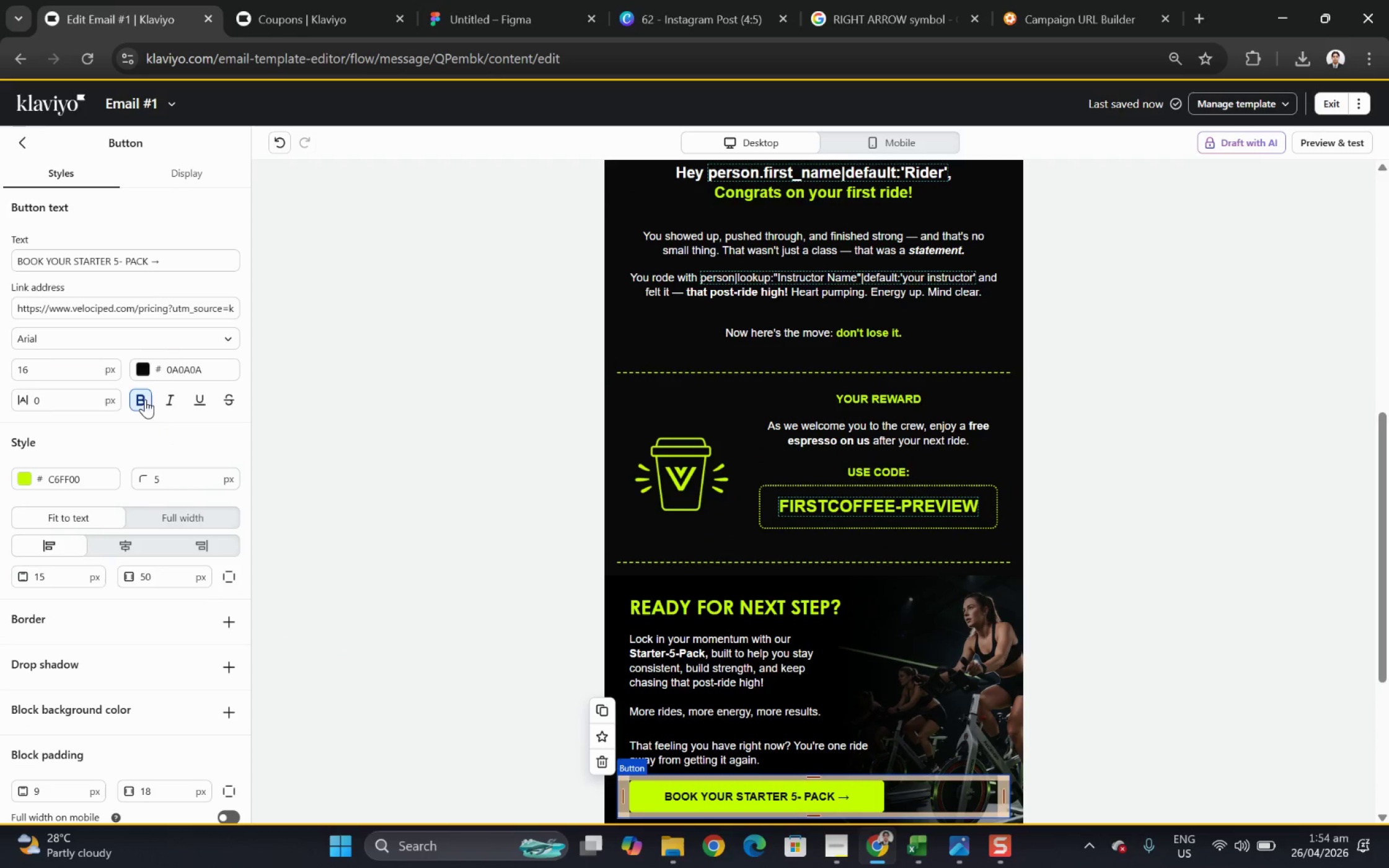 
key(ArrowLeft)
 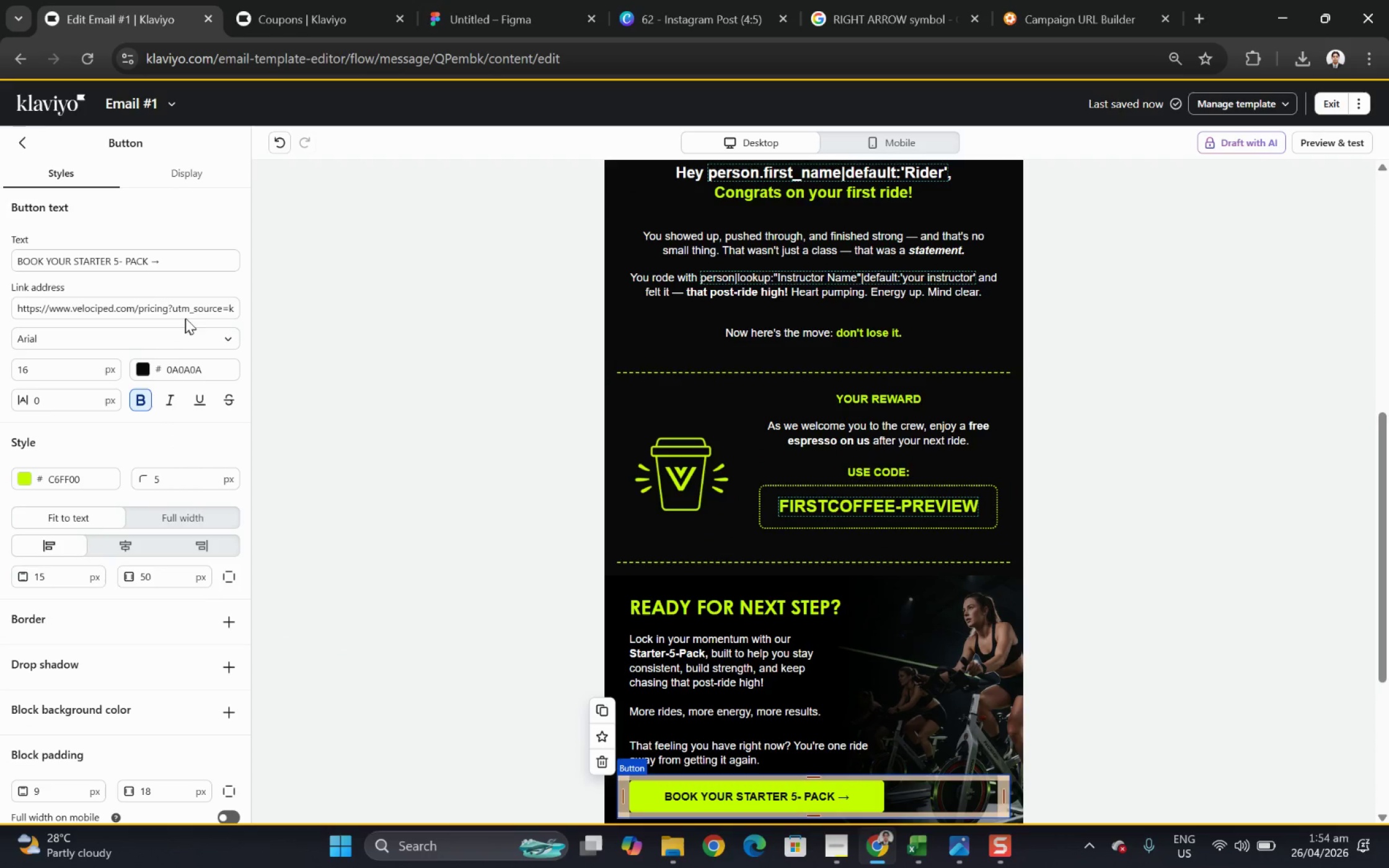 
scroll: coordinate [952, 654], scroll_direction: down, amount: 5.0
 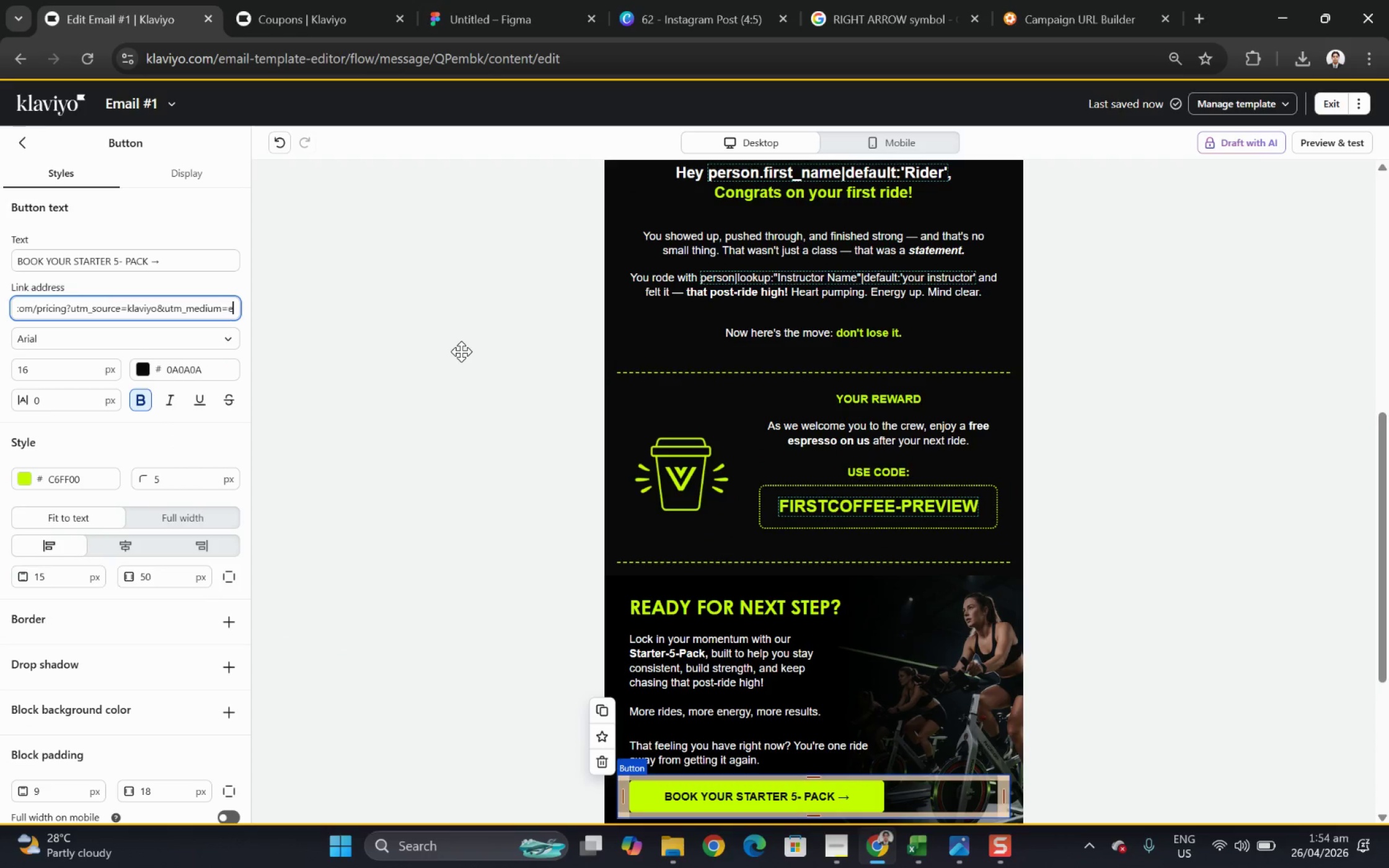 
left_click([804, 796])
 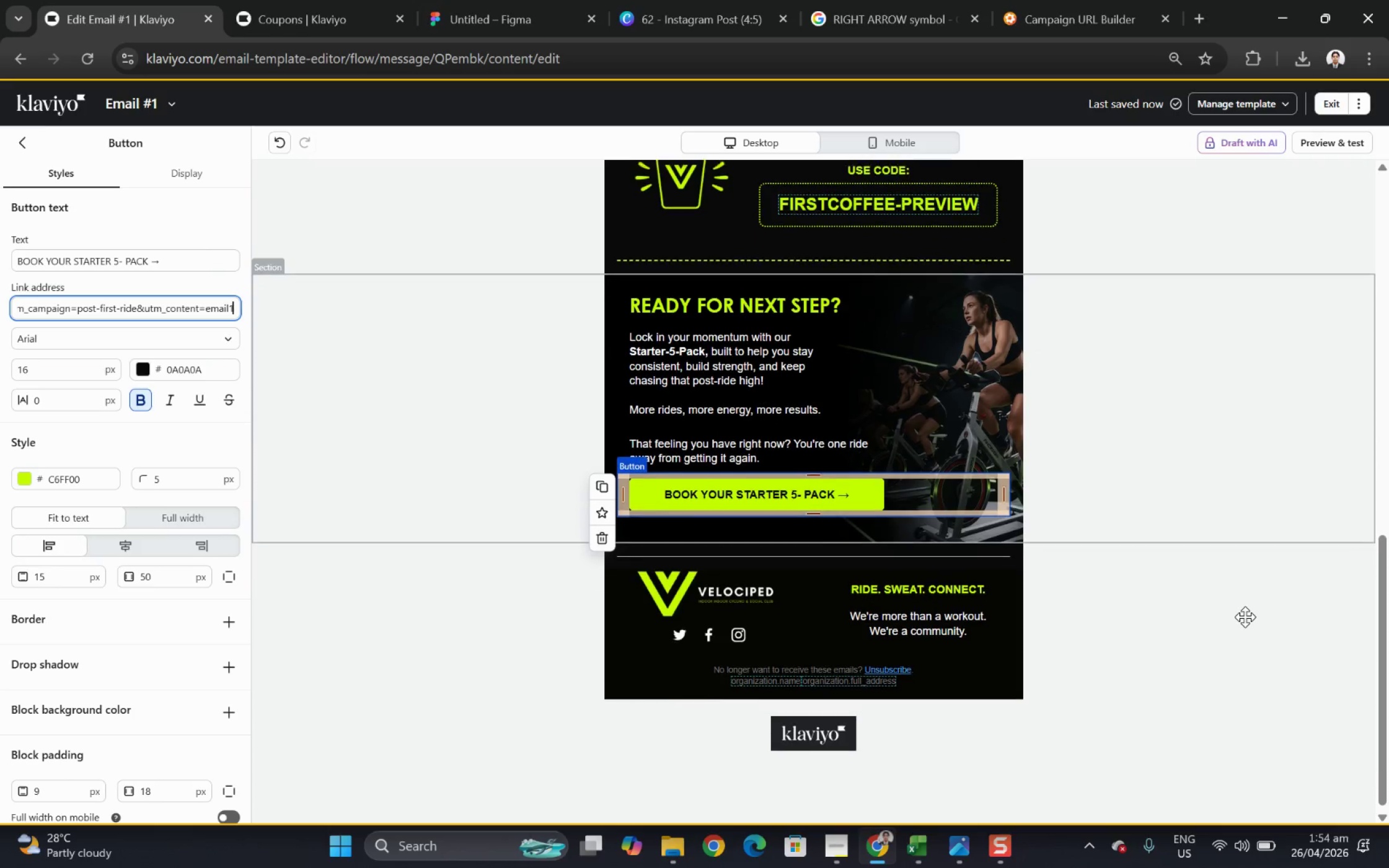 
left_click([221, 310])
 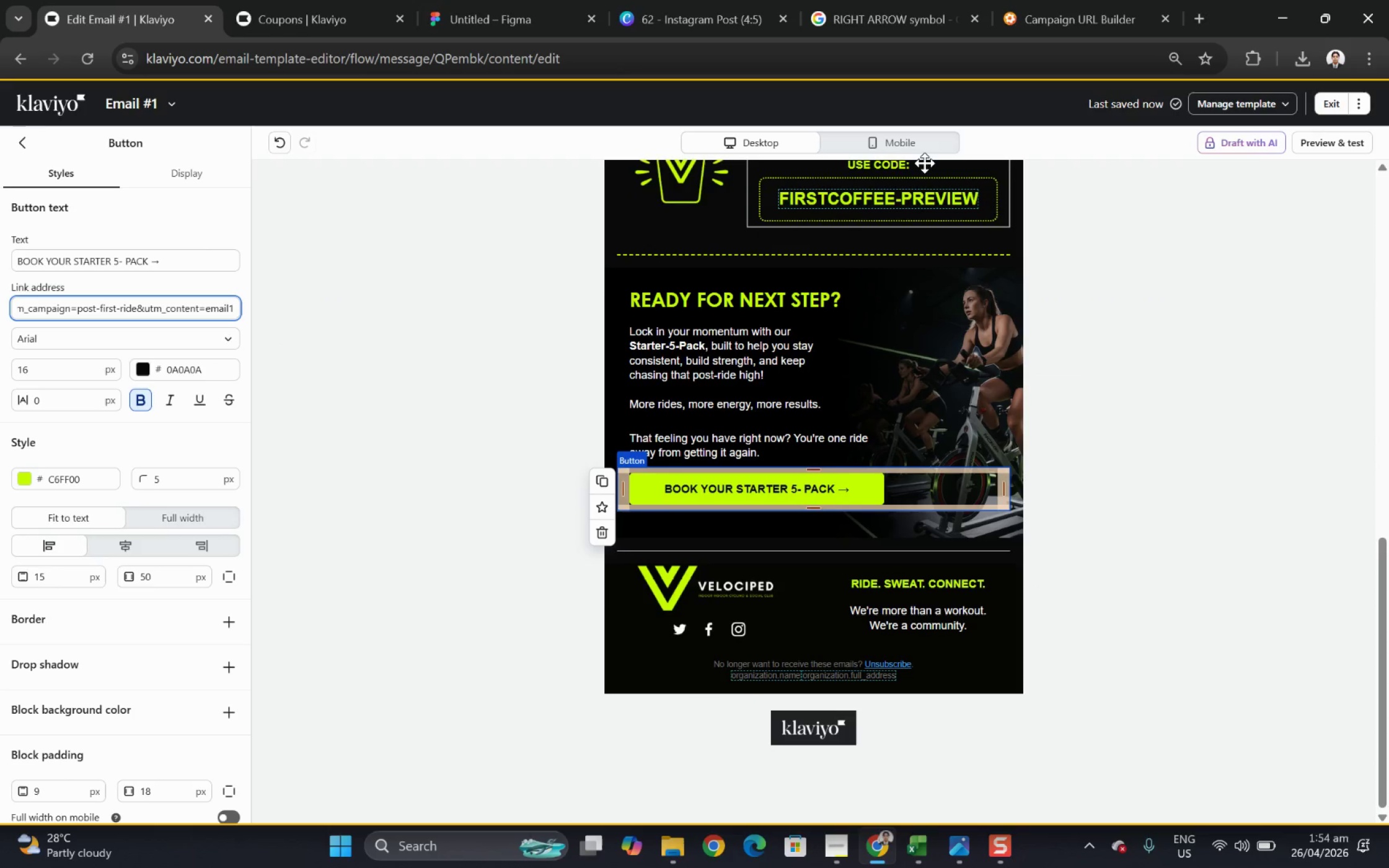 
hold_key(key=ArrowRight, duration=1.5)
 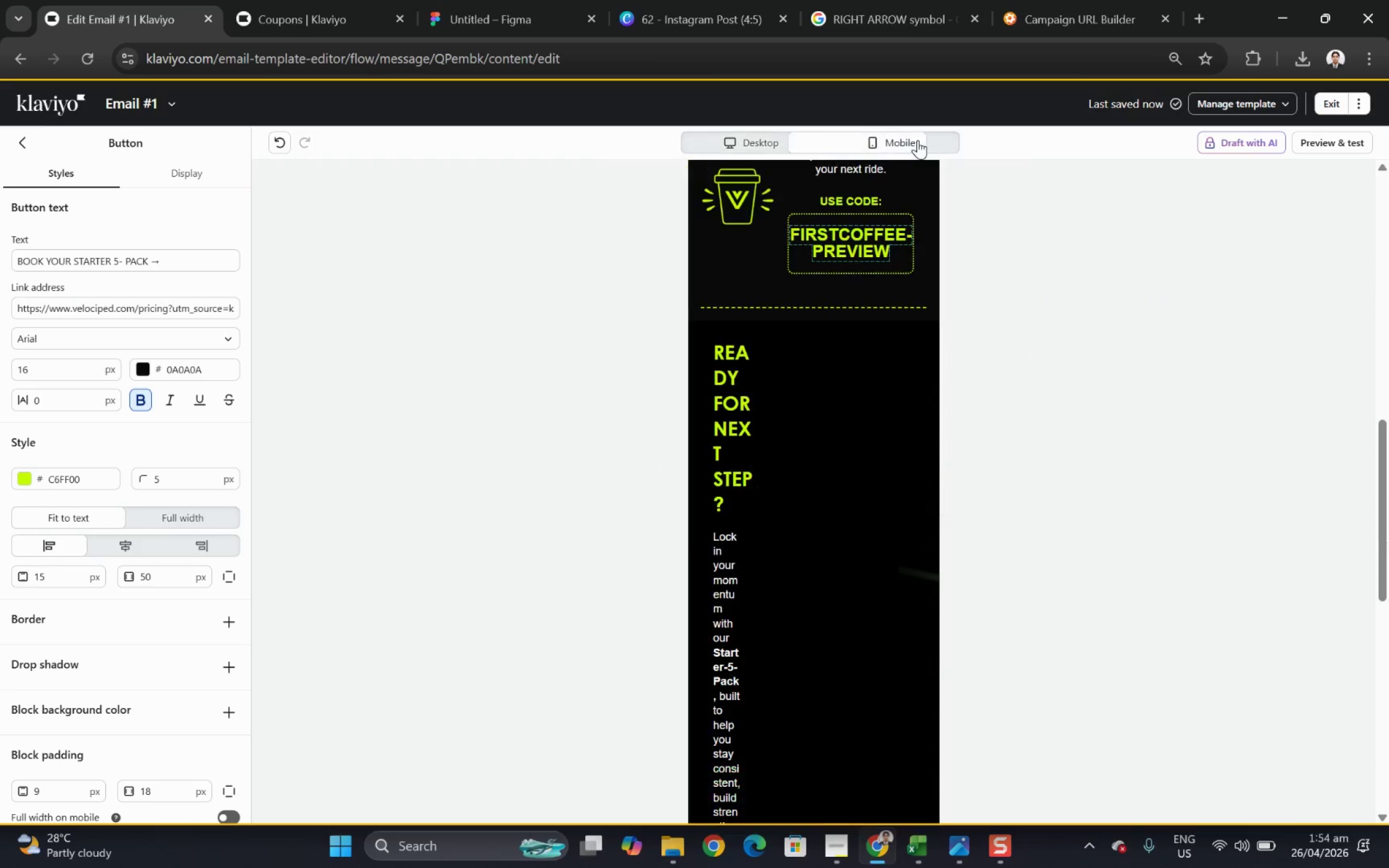 
hold_key(key=ArrowRight, duration=1.52)
 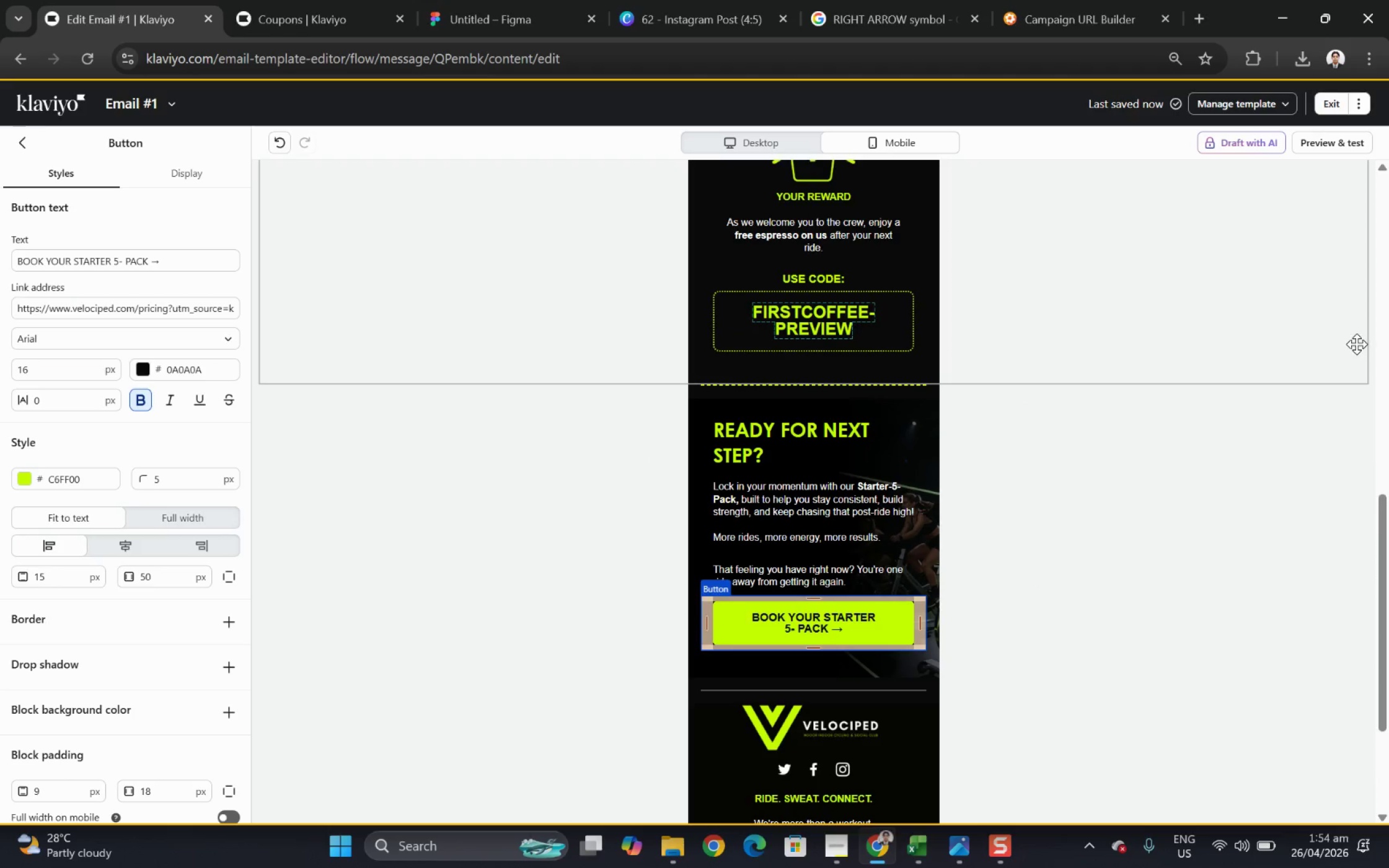 
hold_key(key=ArrowRight, duration=0.56)
 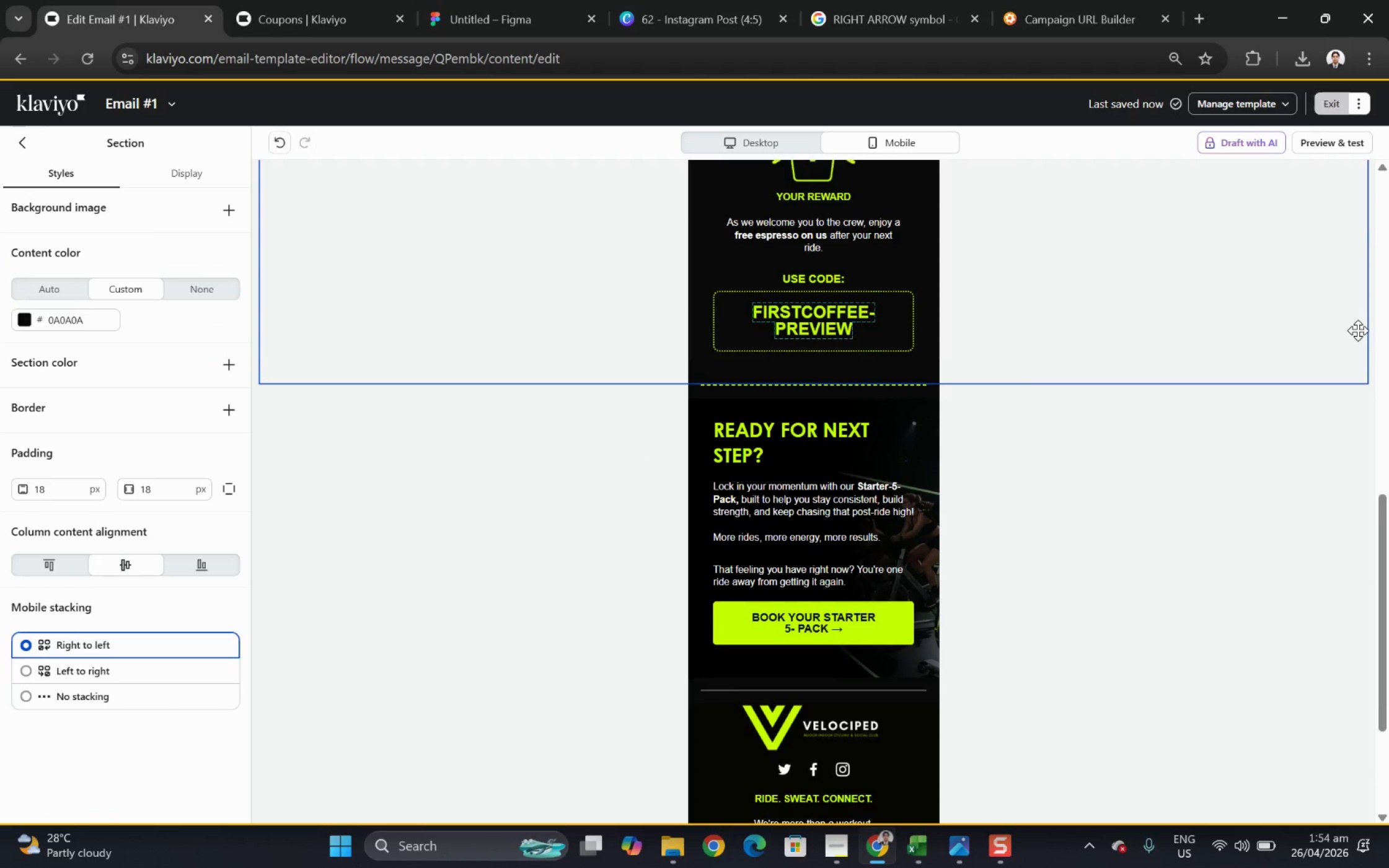 
scroll: coordinate [1245, 616], scroll_direction: down, amount: 4.0
 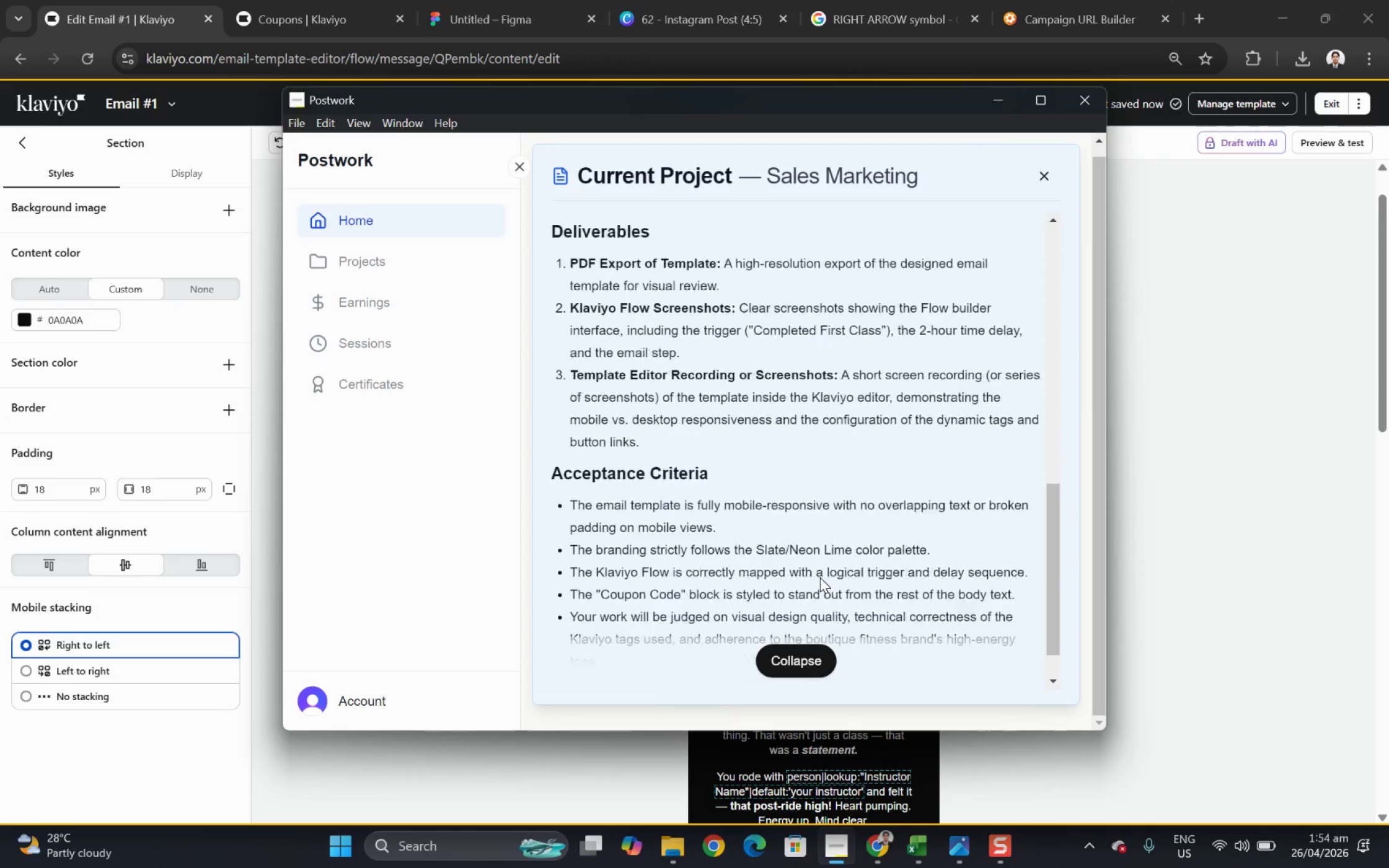 
left_click([917, 140])
 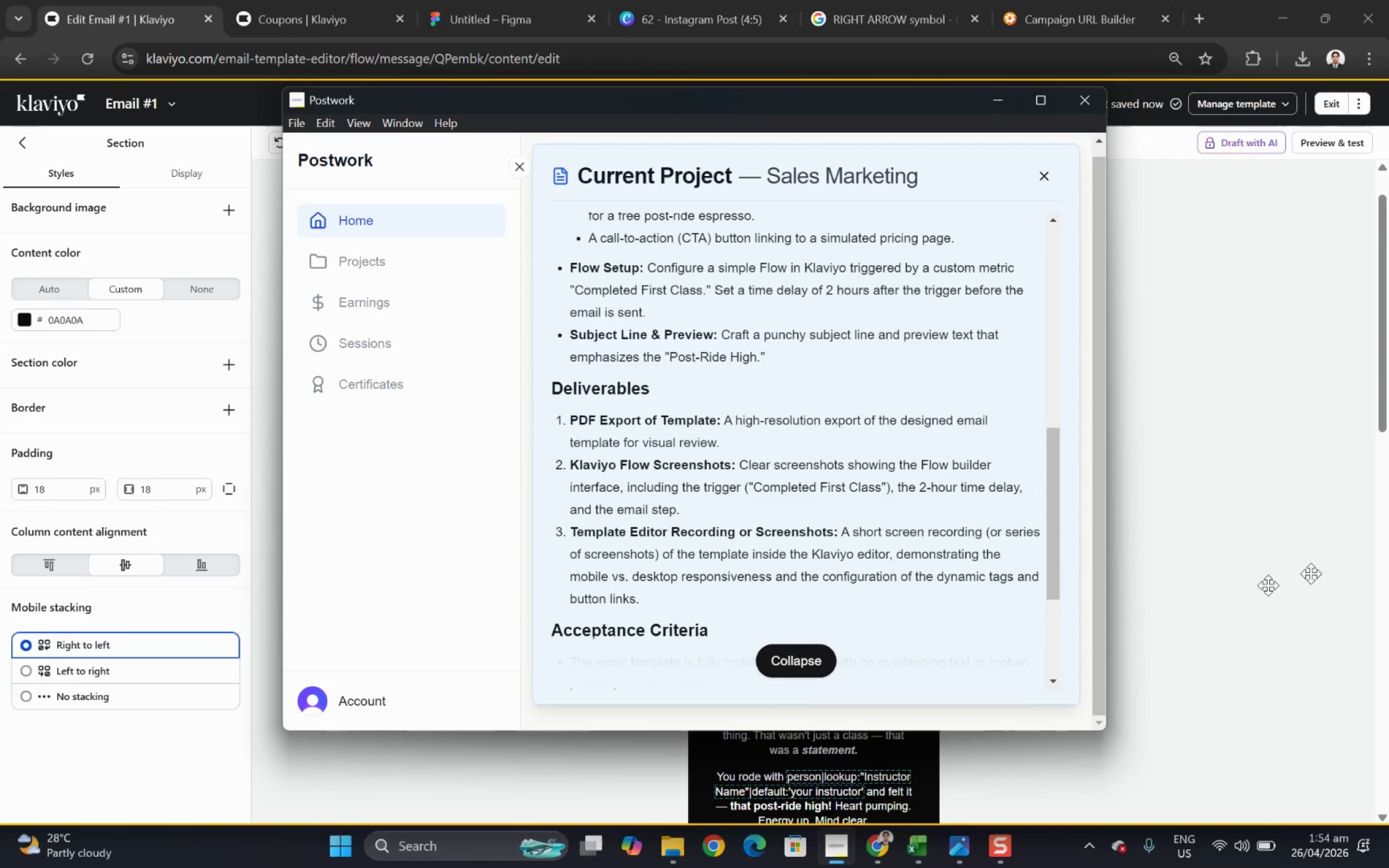 
left_click([1356, 344])
 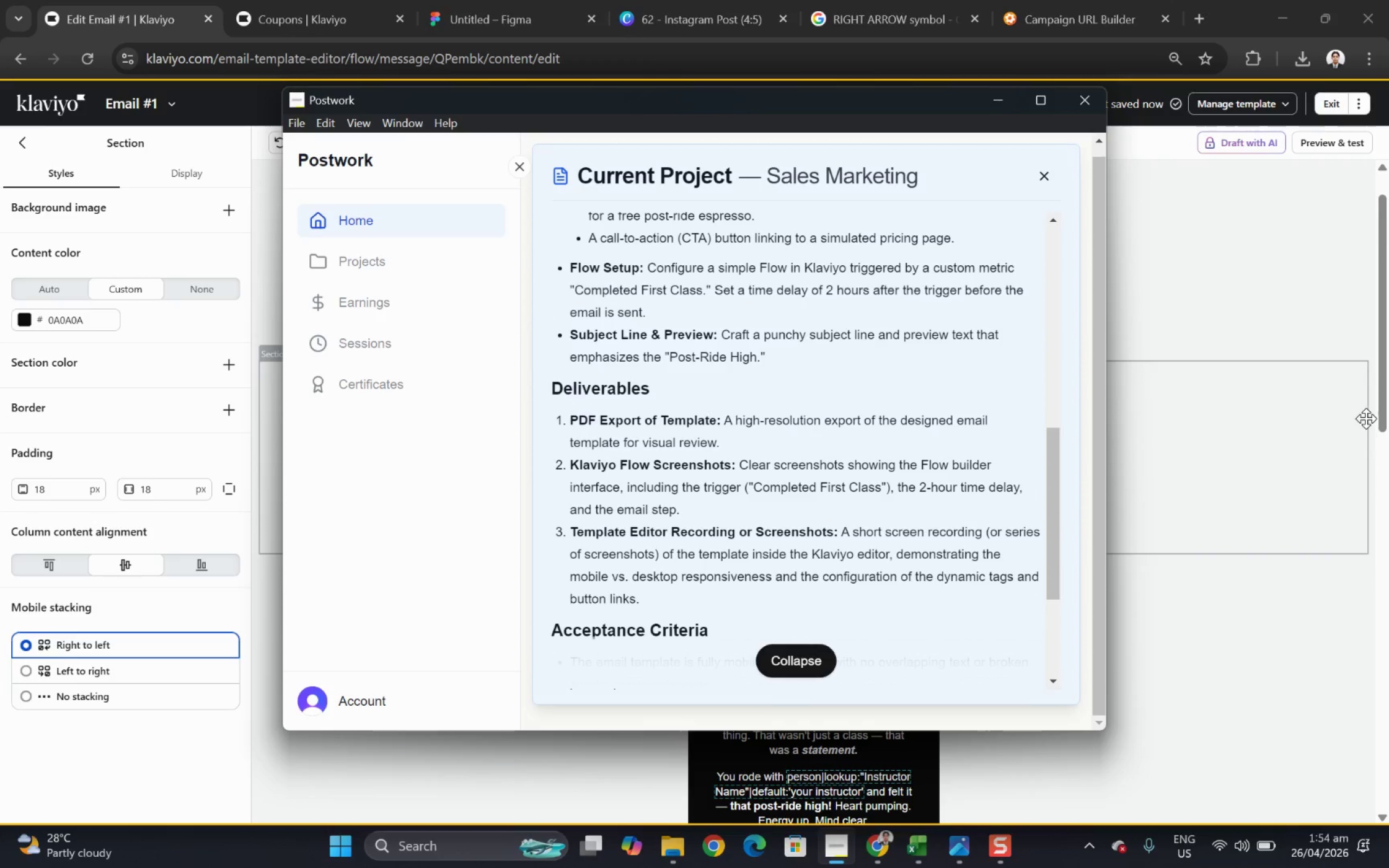 
scroll: coordinate [1357, 330], scroll_direction: up, amount: 9.0
 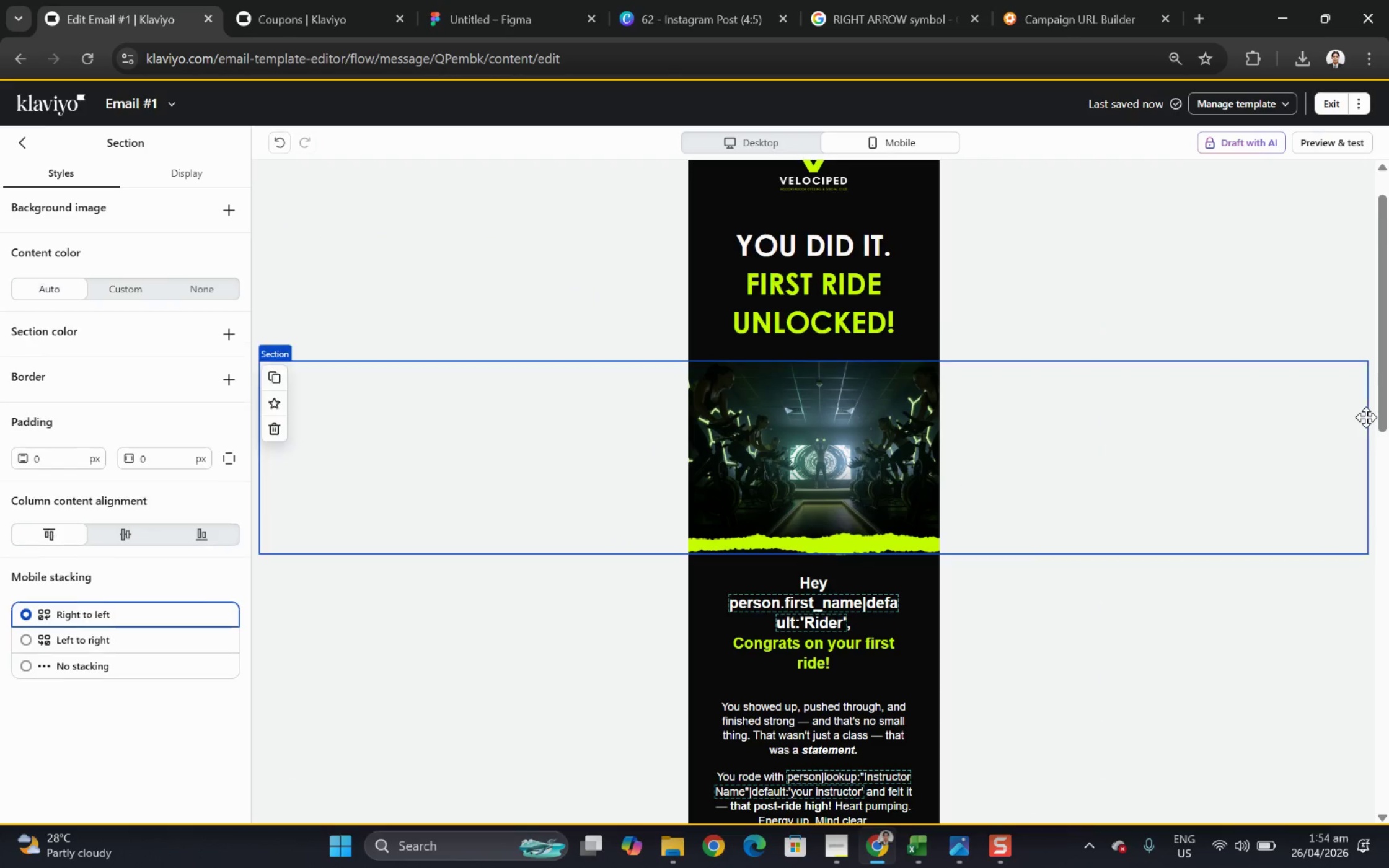 
left_click([819, 851])